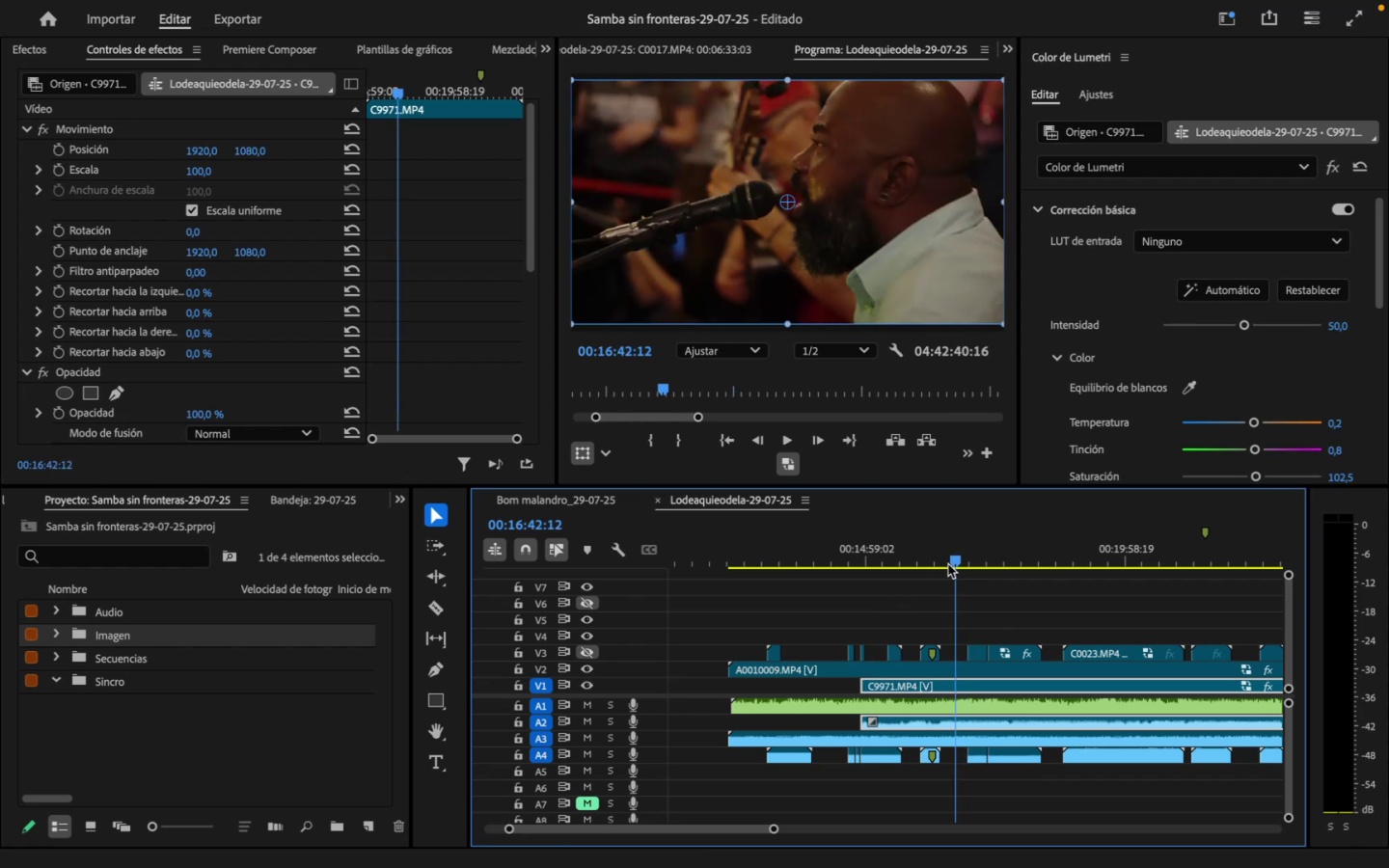 
key(Space)
 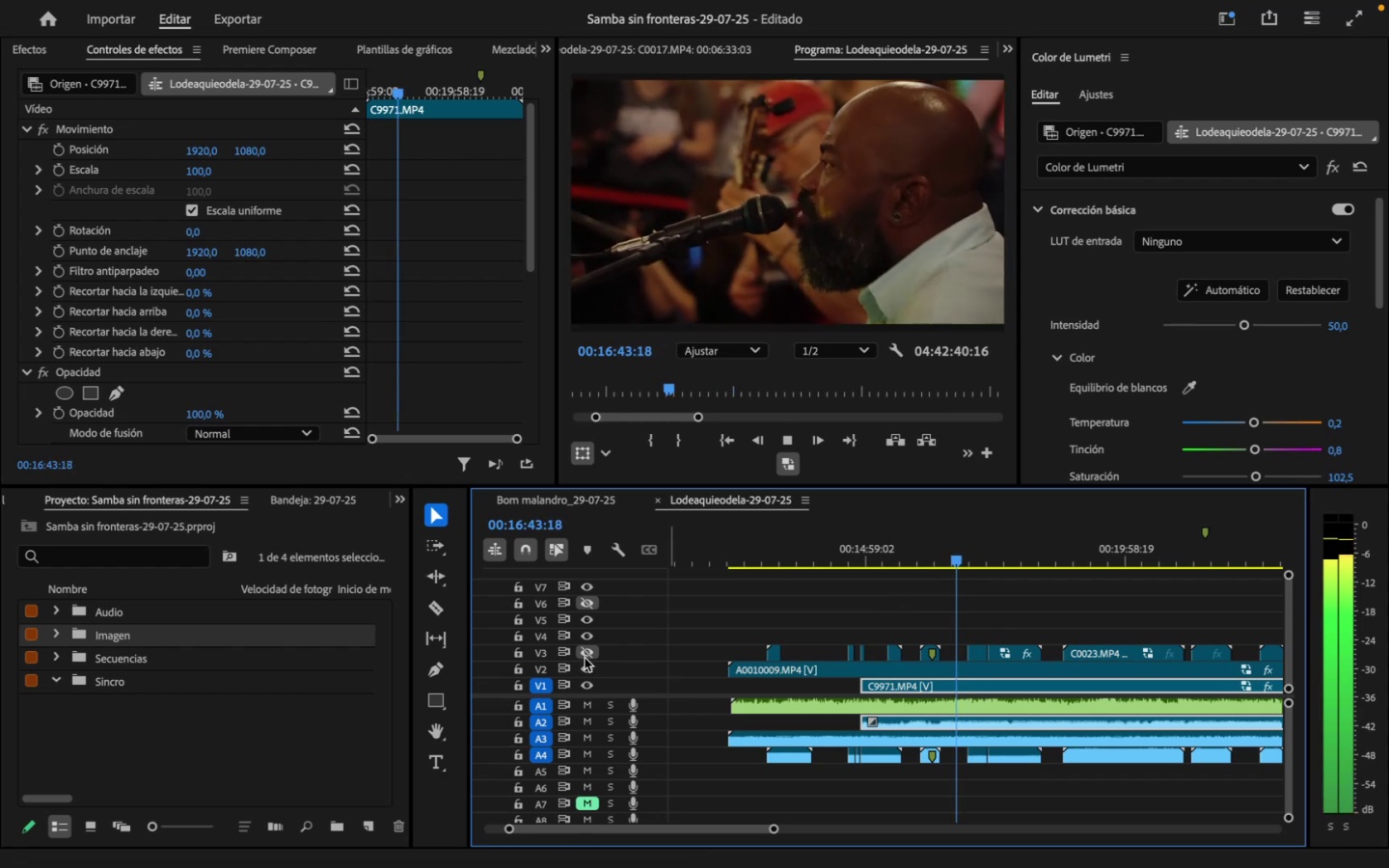 
left_click([586, 656])
 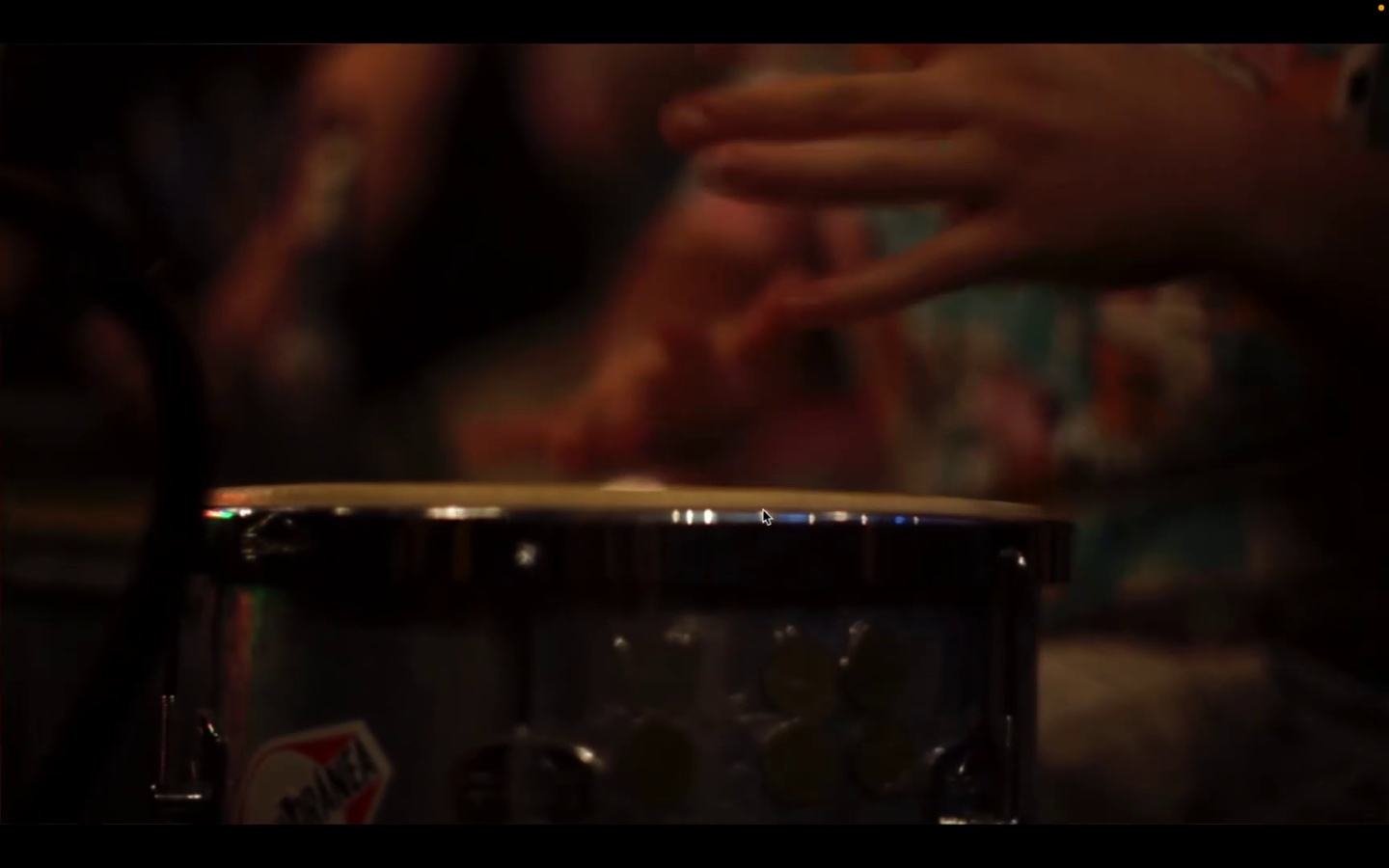 
wait(27.76)
 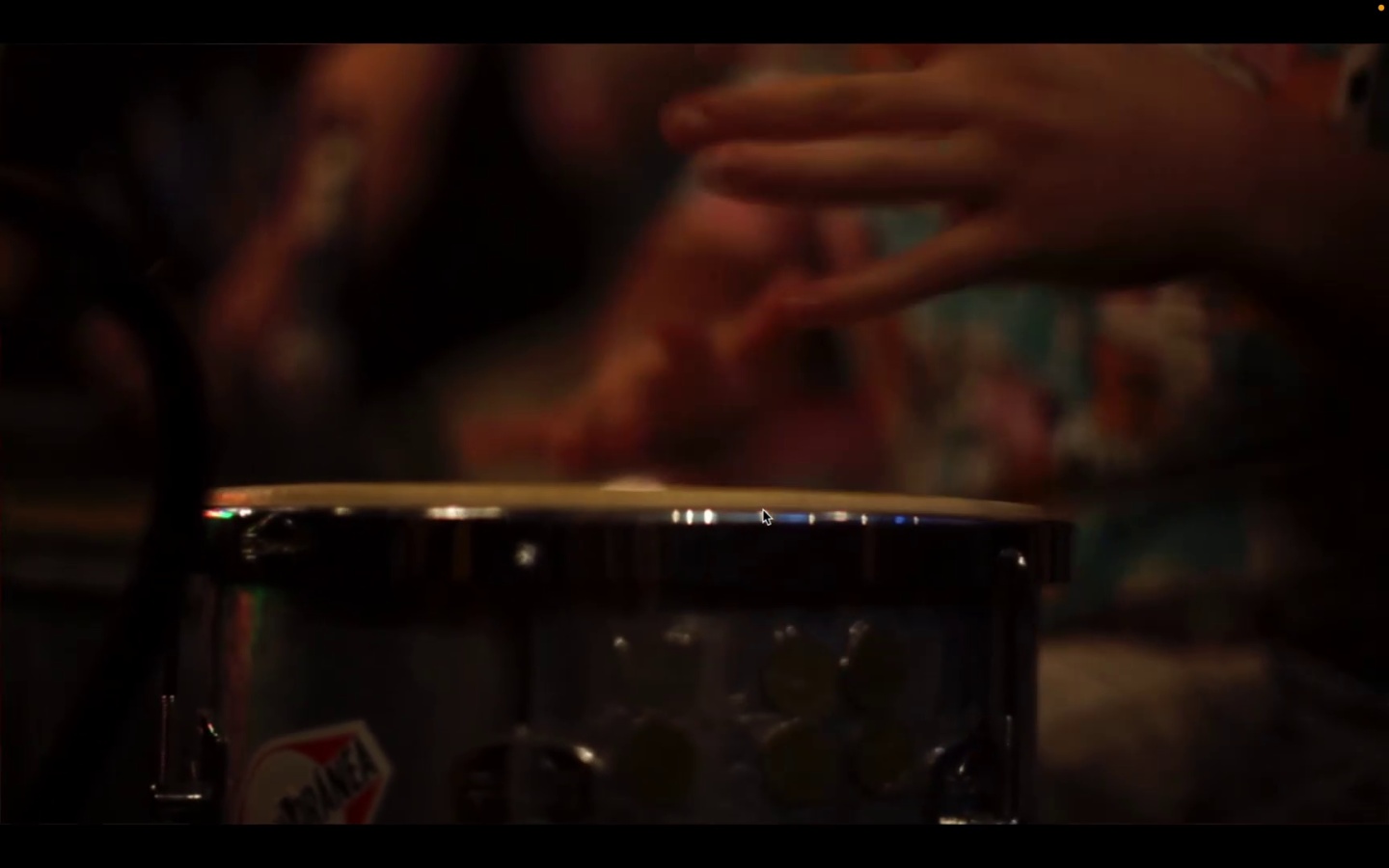 
key(Space)
 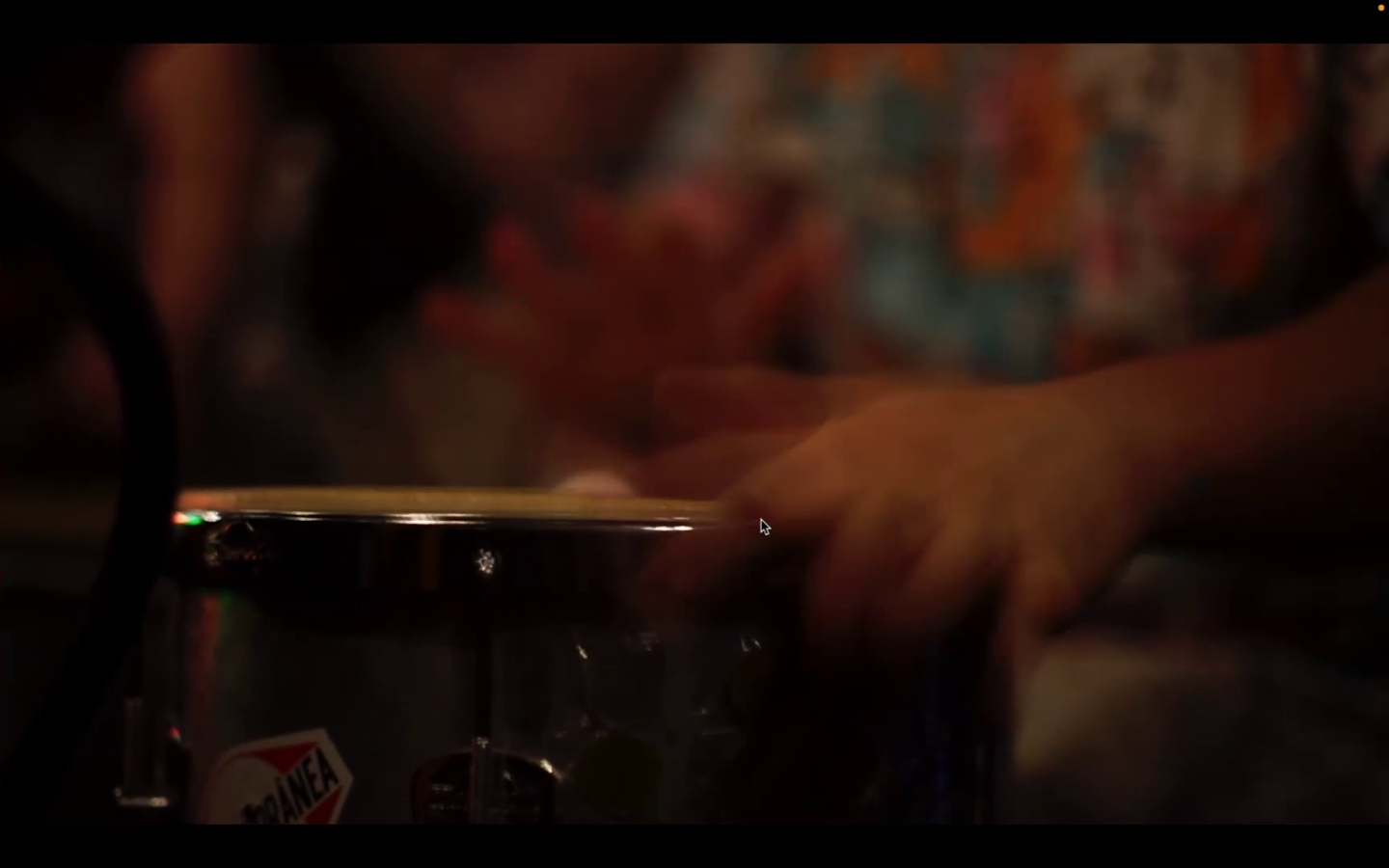 
key(Escape)
 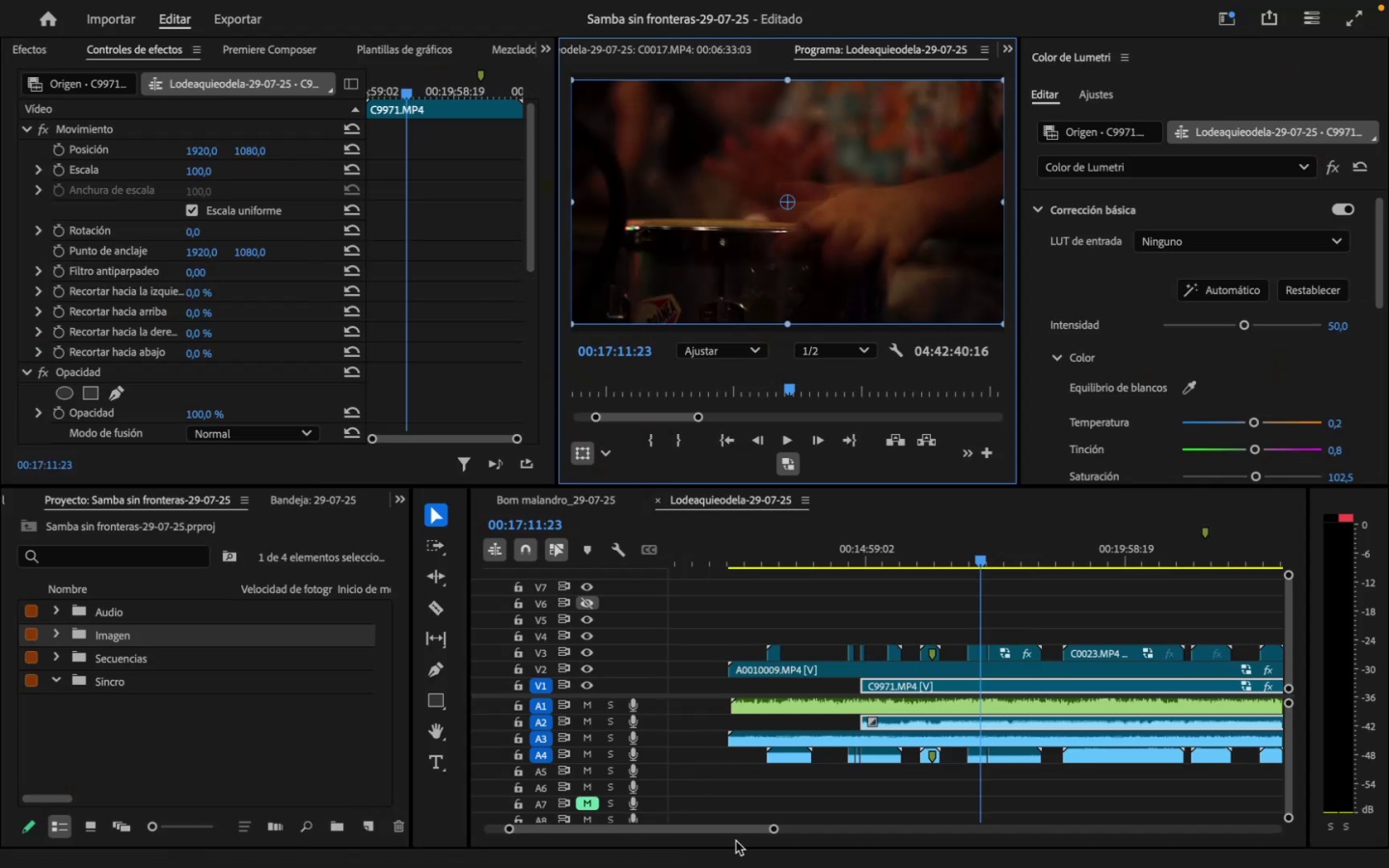 
left_click_drag(start_coordinate=[772, 827], to_coordinate=[703, 827])
 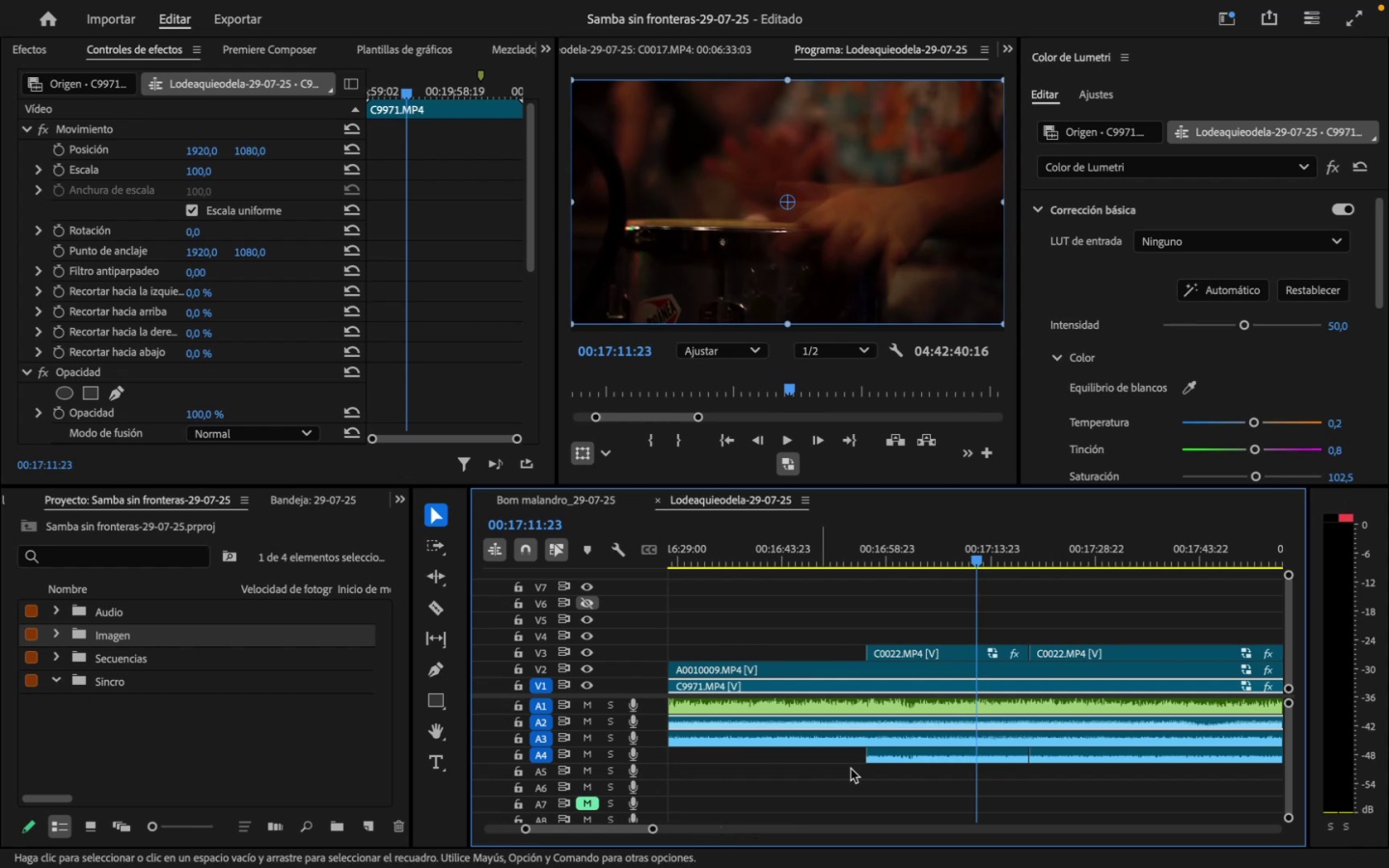 
mouse_move([972, 665])
 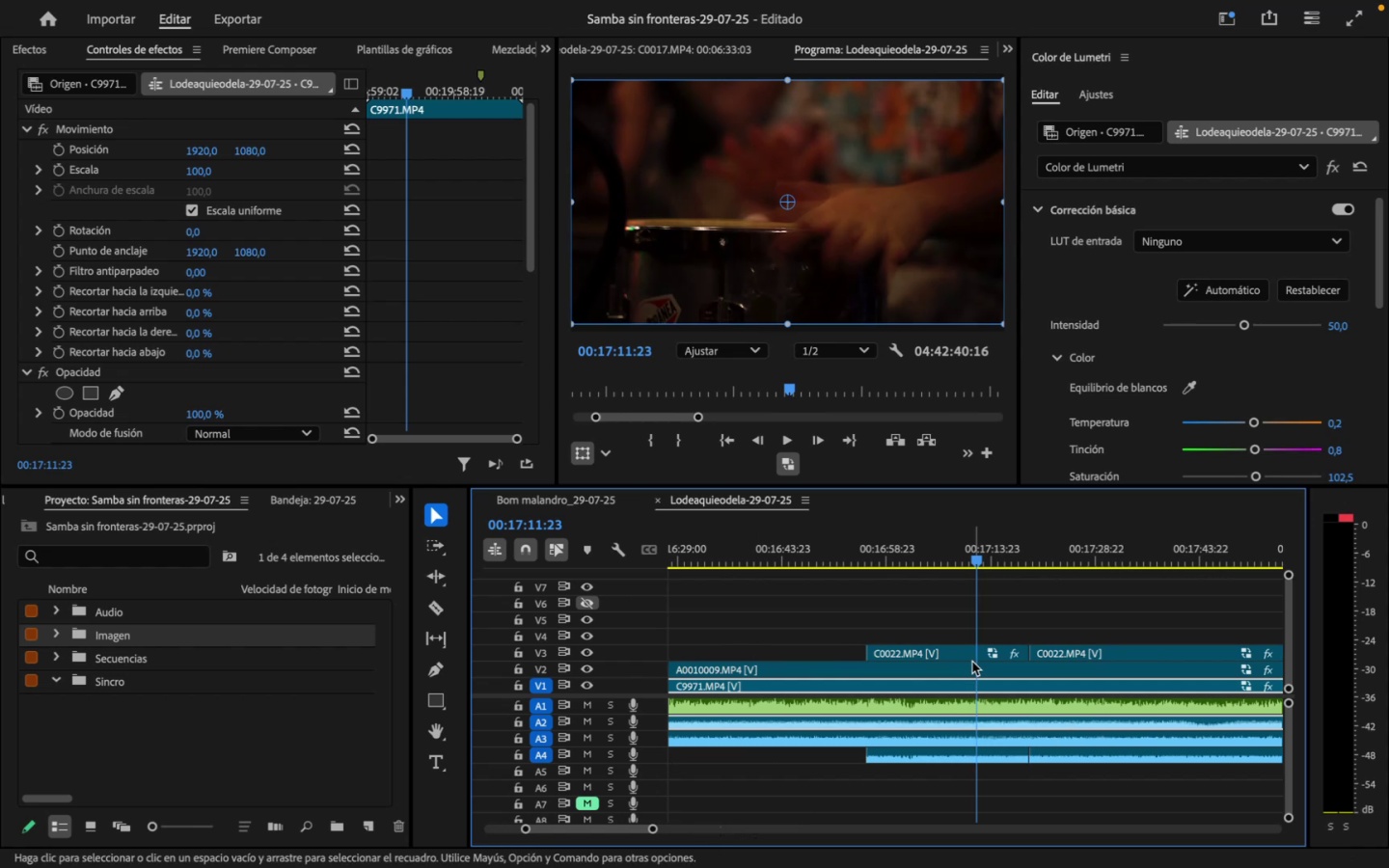 
key(C)
 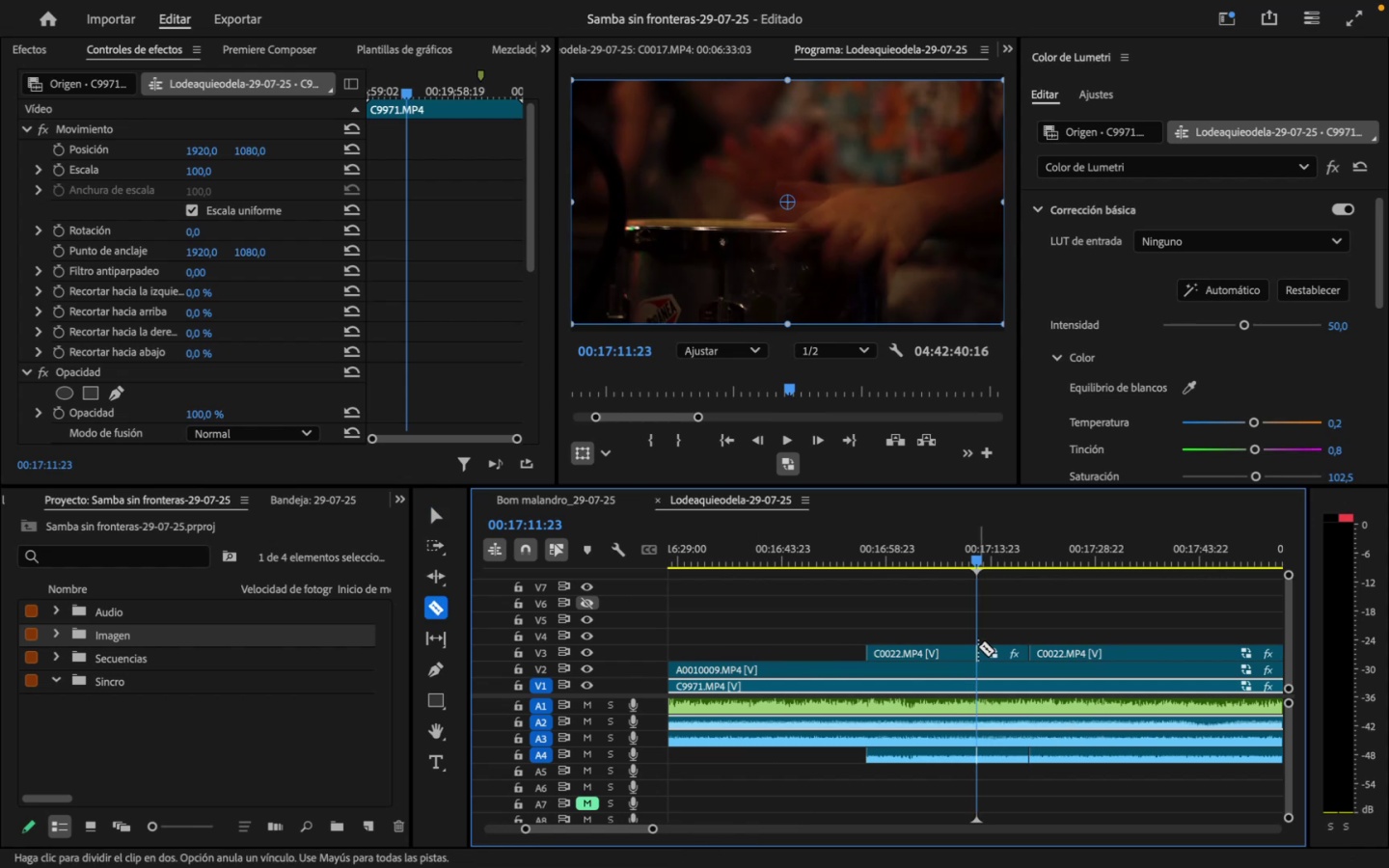 
left_click([978, 646])
 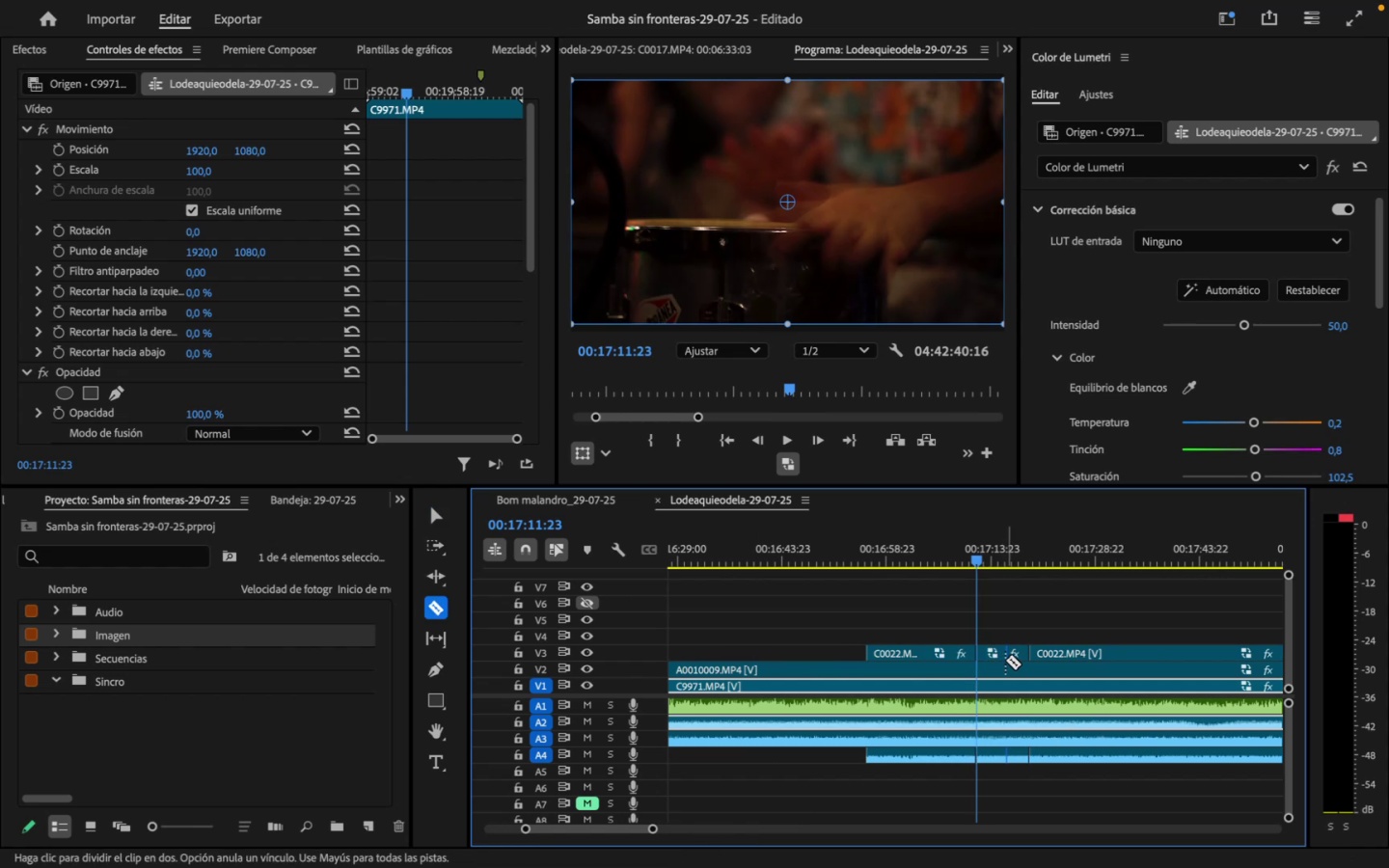 
key(V)
 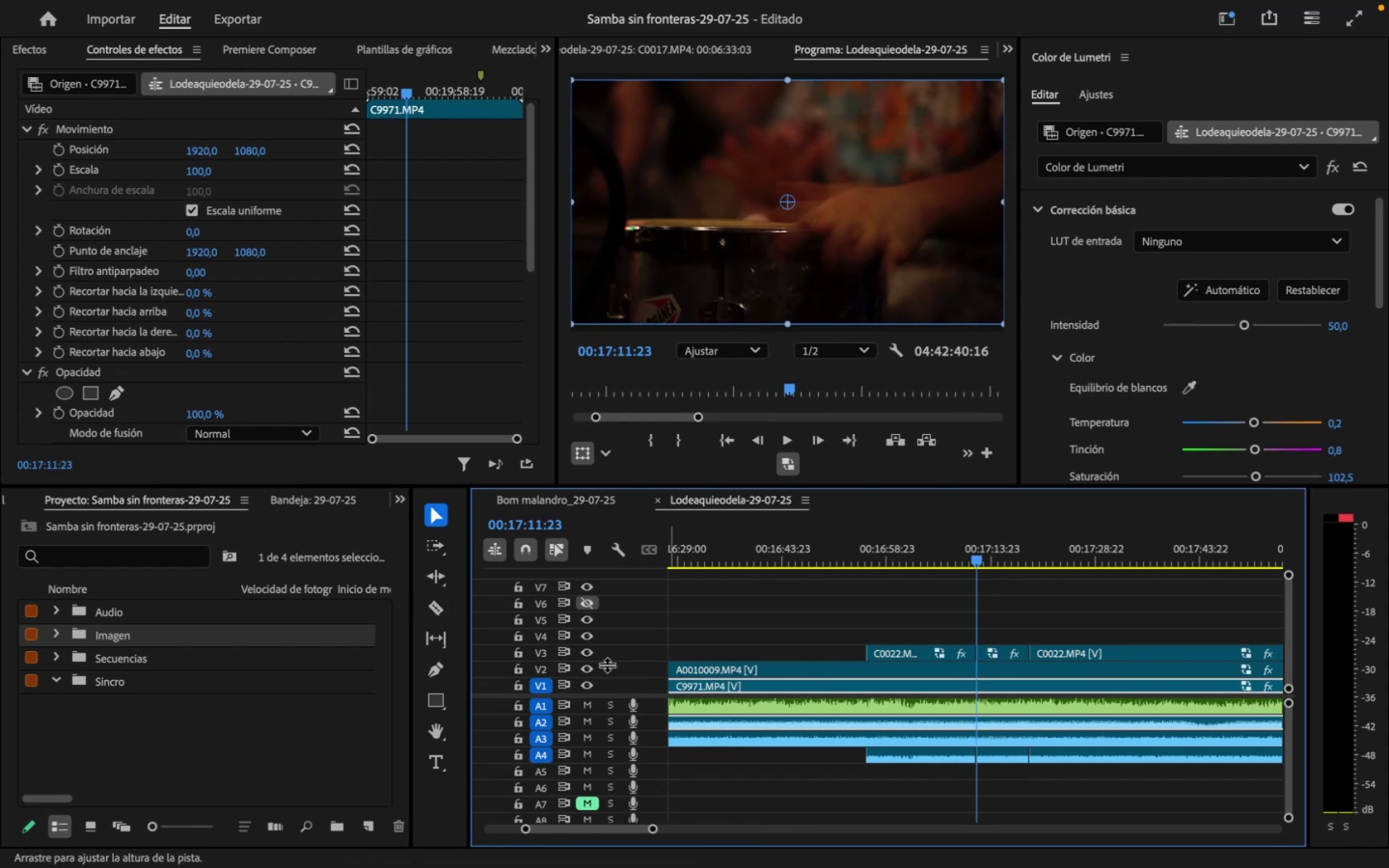 
left_click([591, 655])
 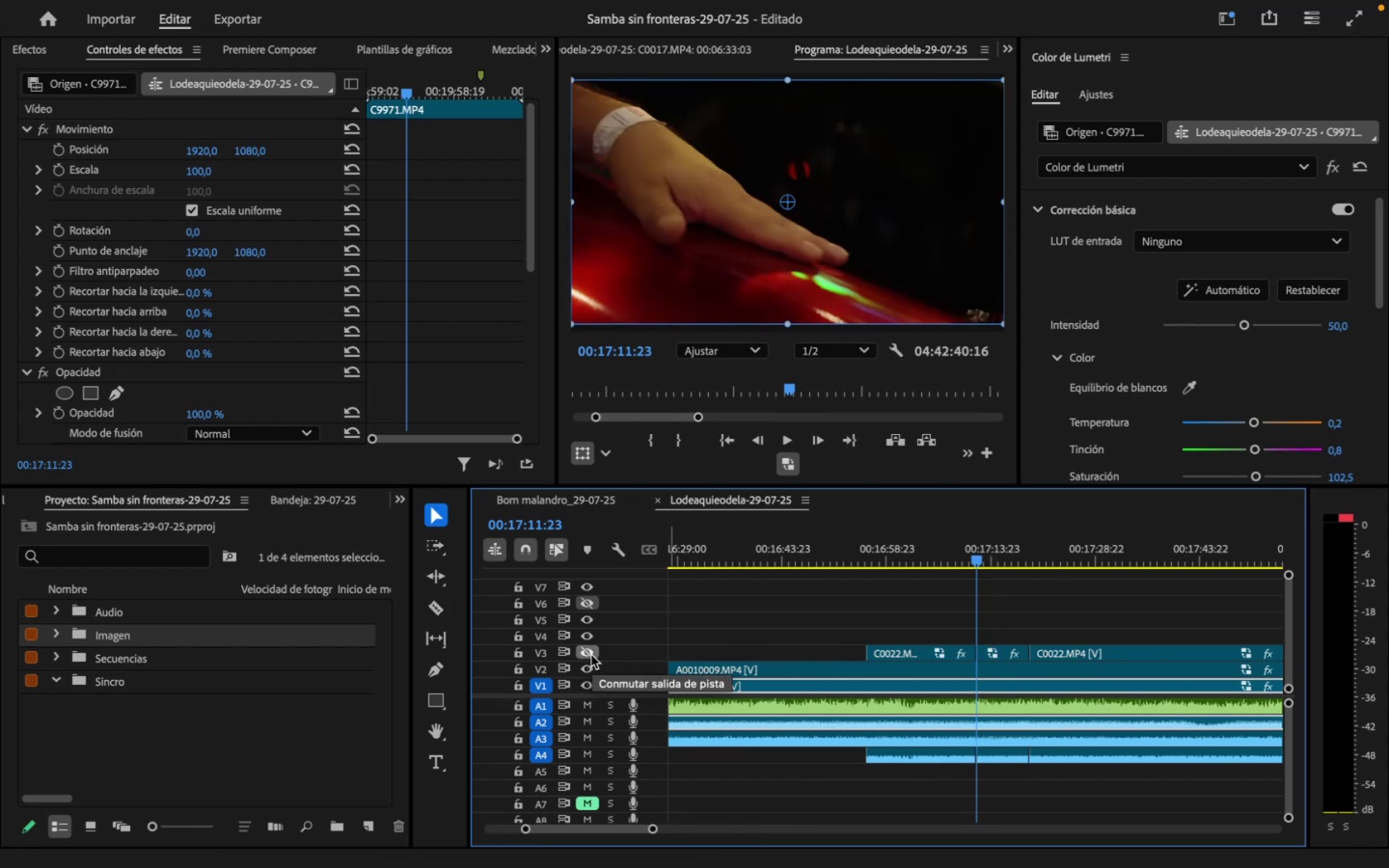 
key(Space)
 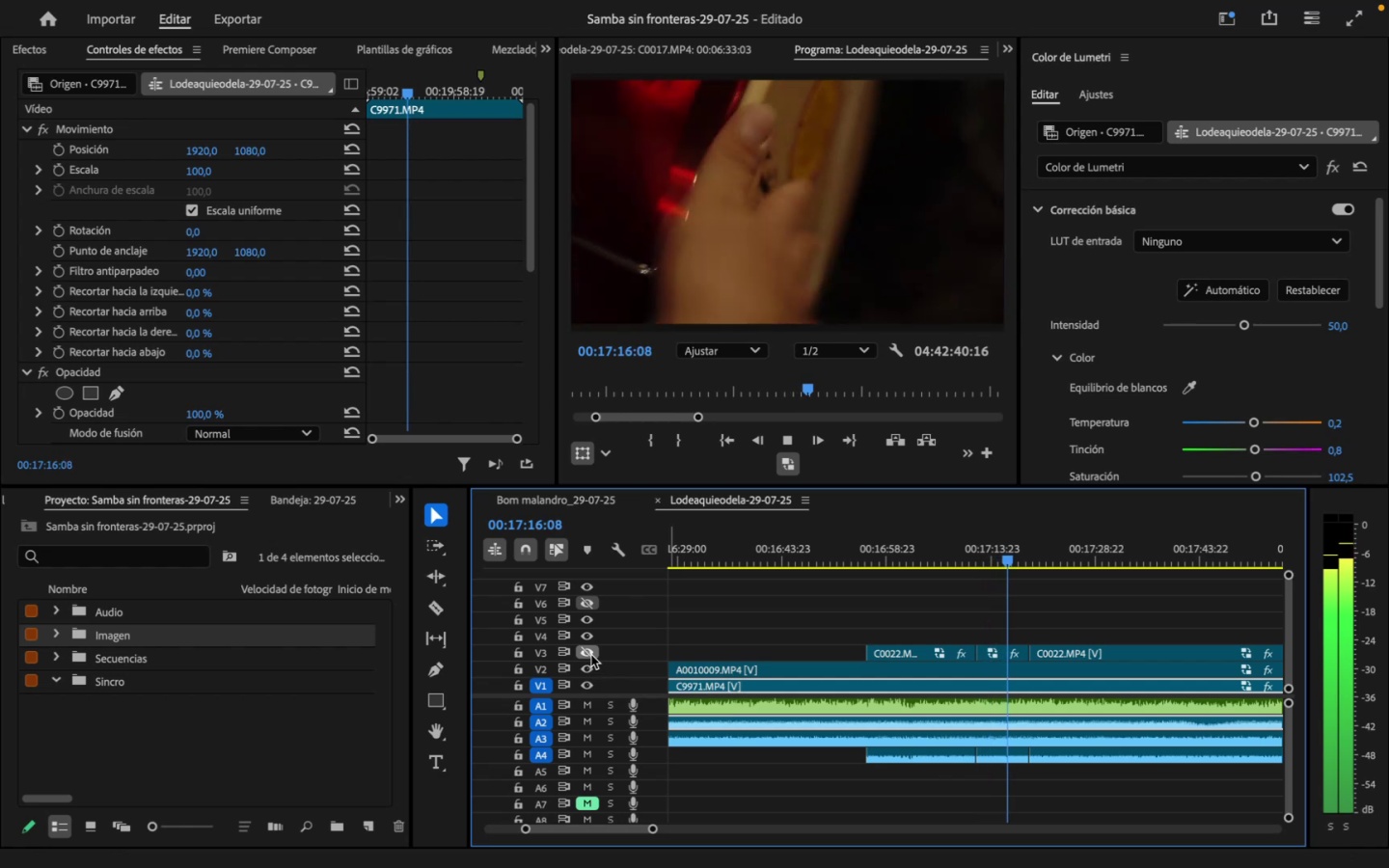 
wait(5.99)
 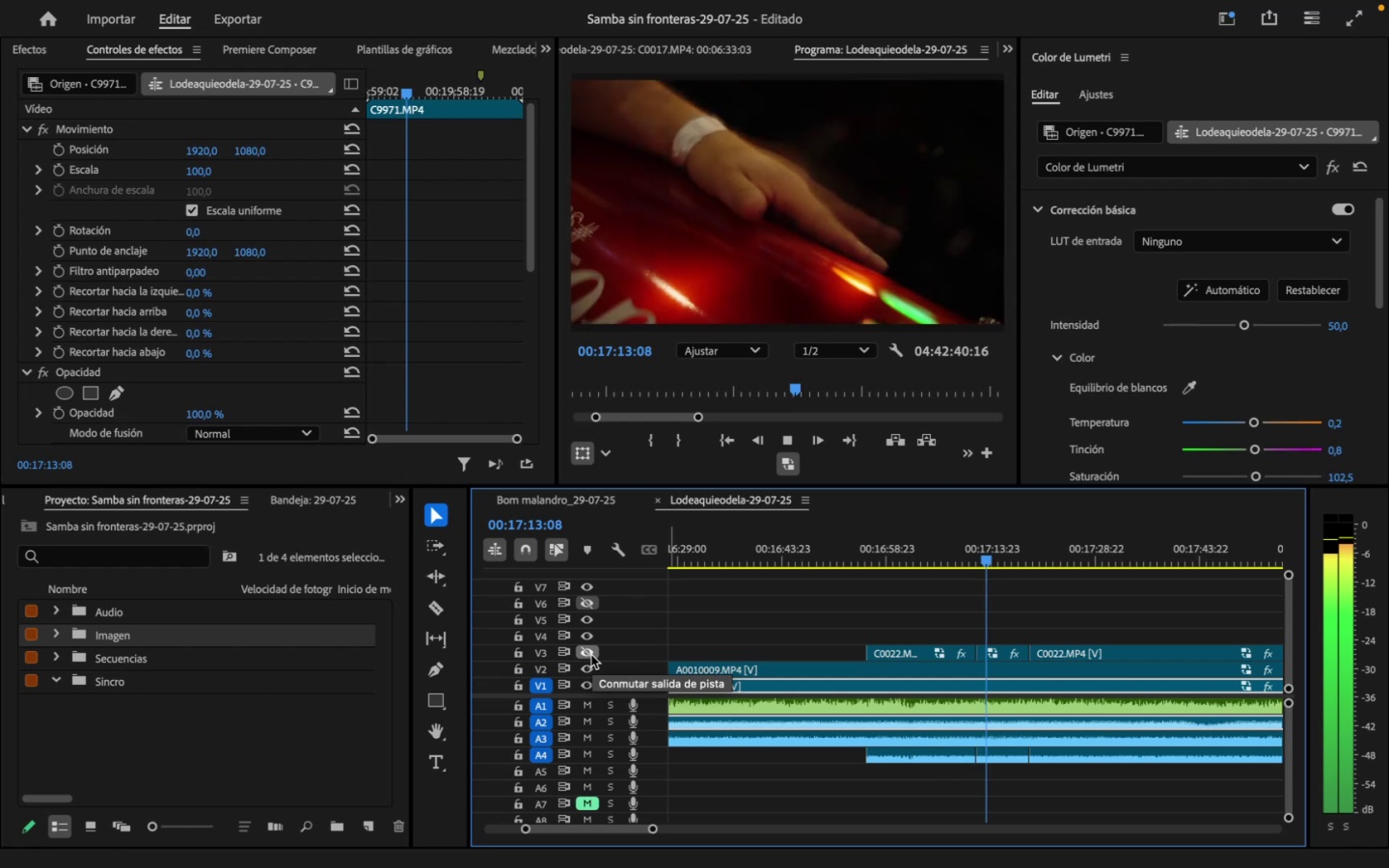 
key(Space)
 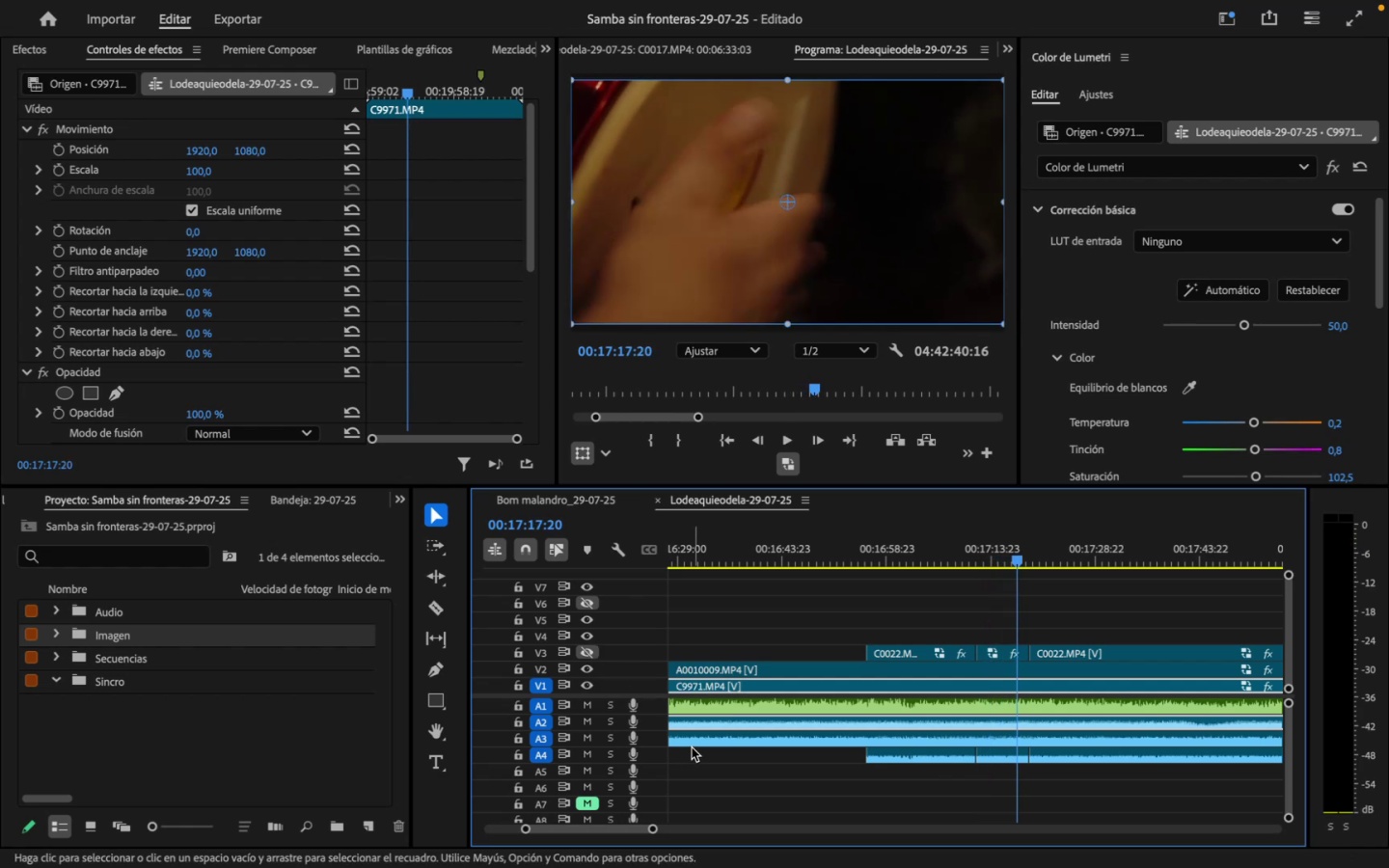 
wait(6.26)
 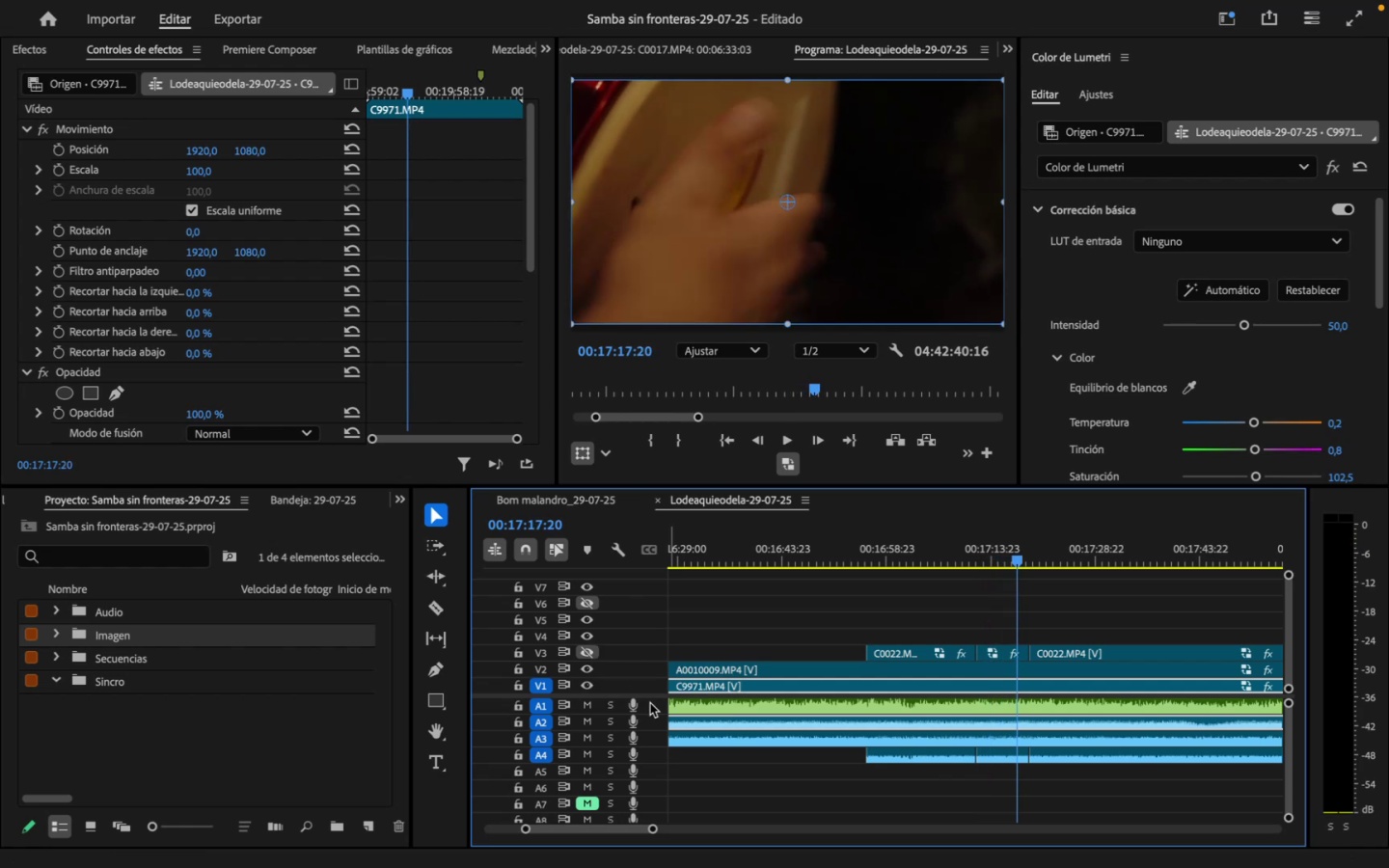 
key(Space)
 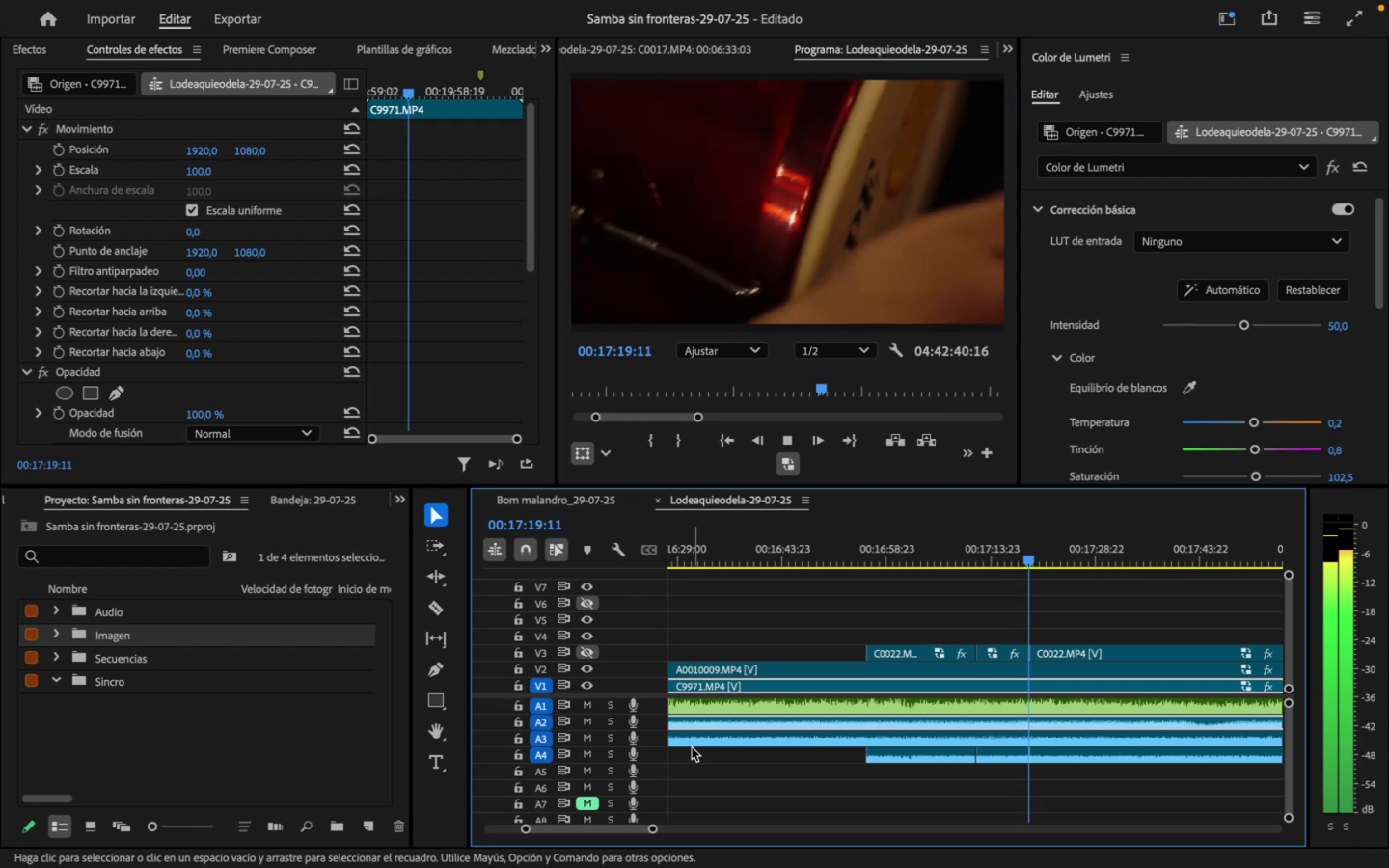 
key(Space)
 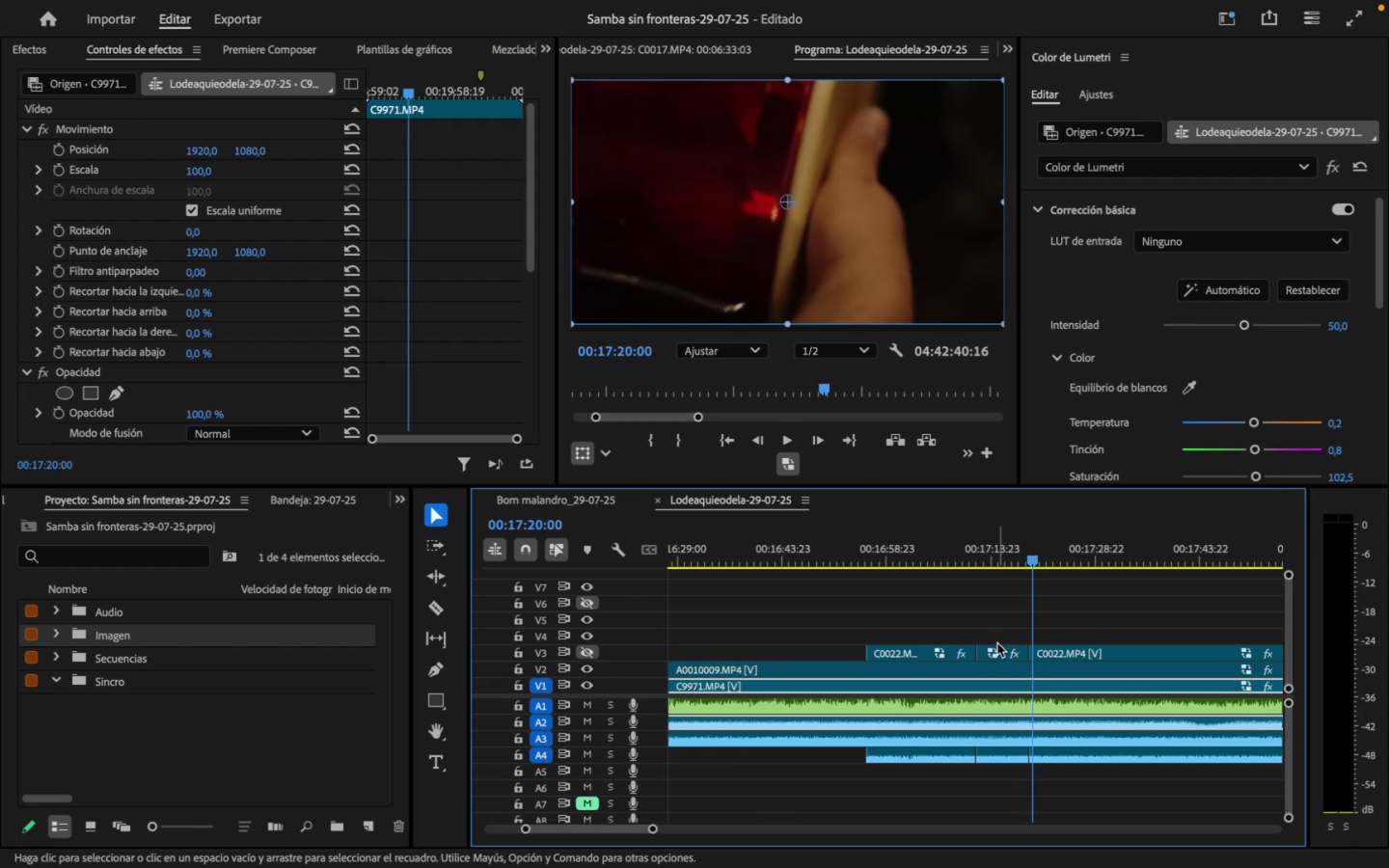 
left_click([996, 648])
 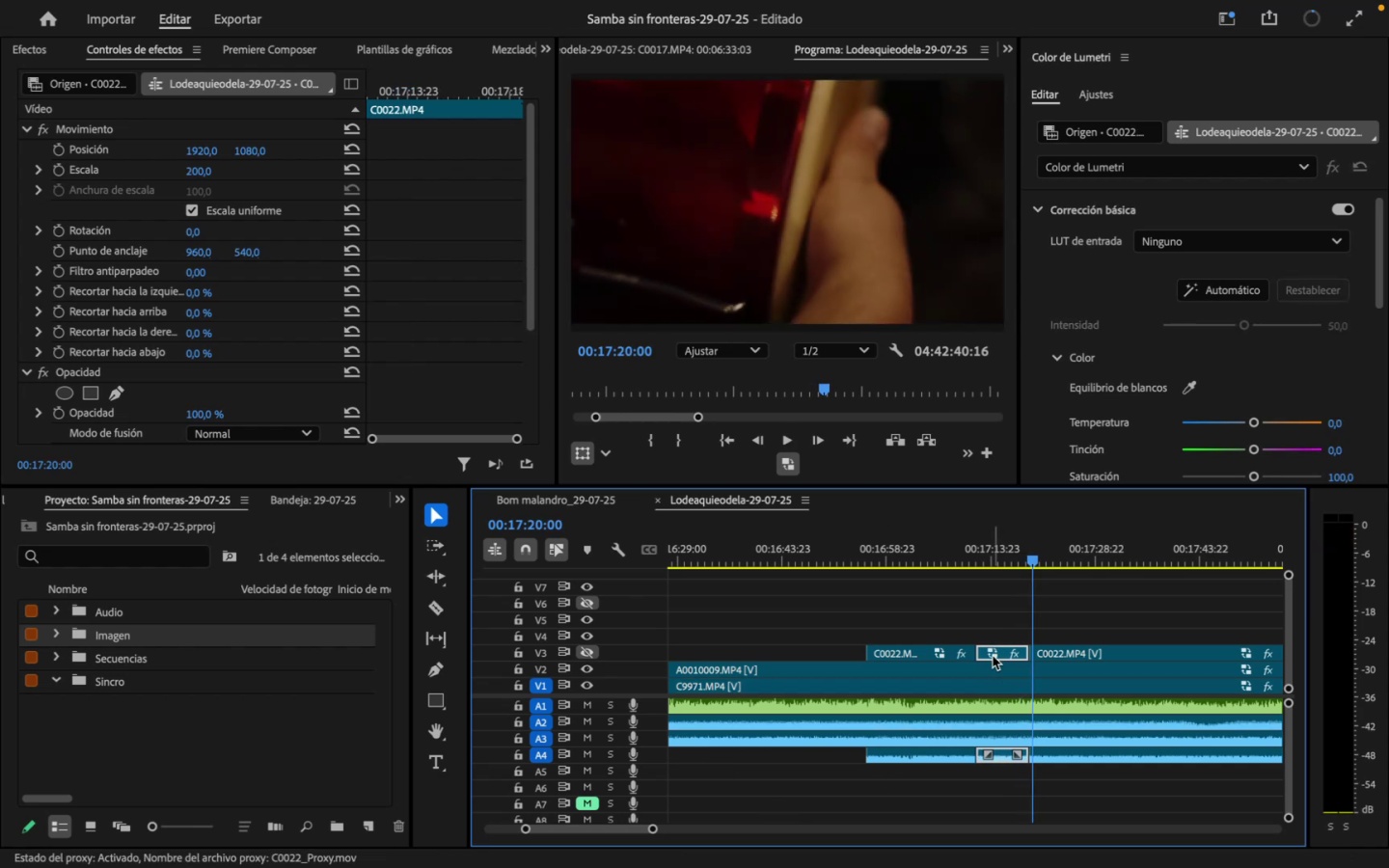 
key(Backspace)
 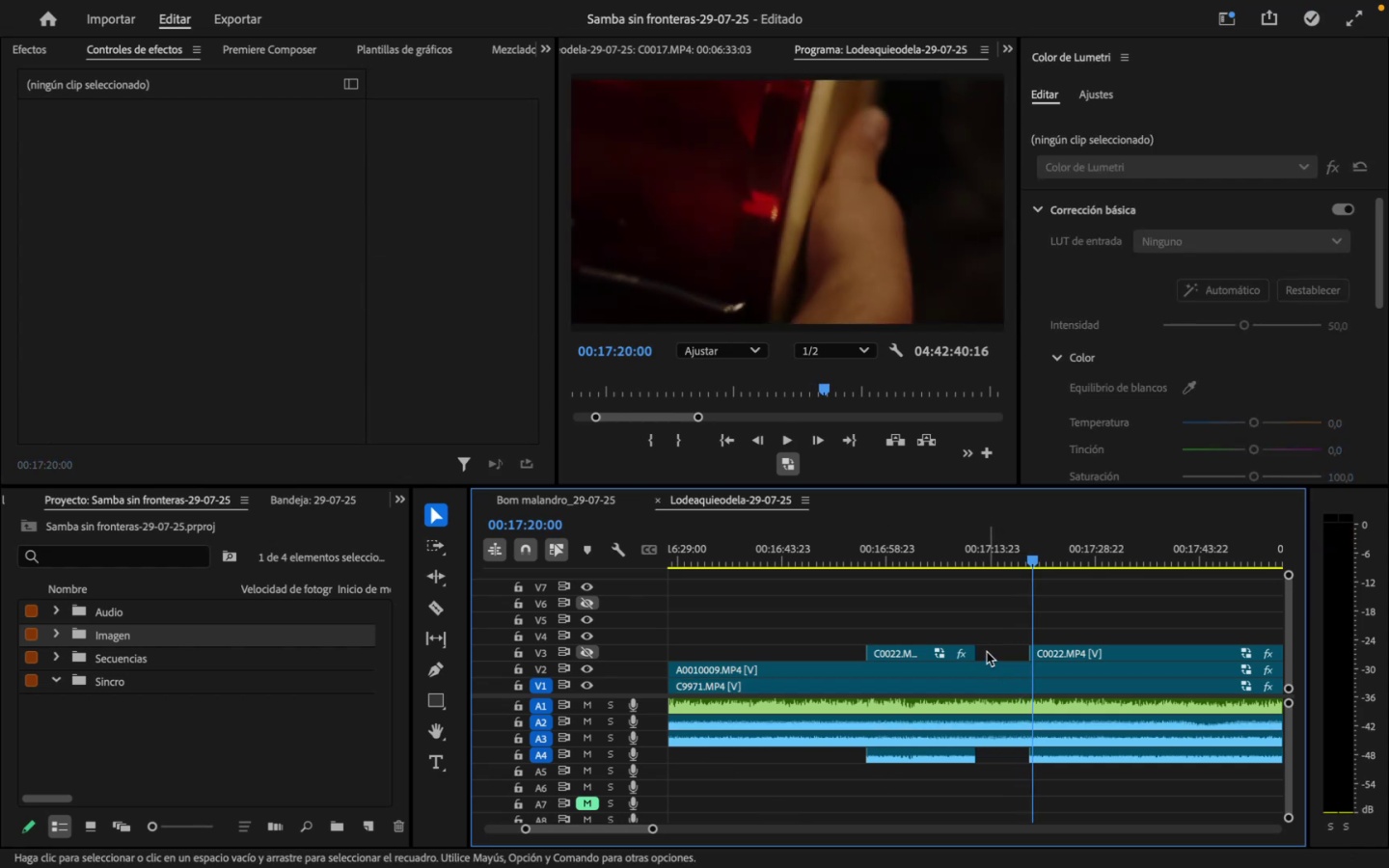 
key(Meta+CommandLeft)
 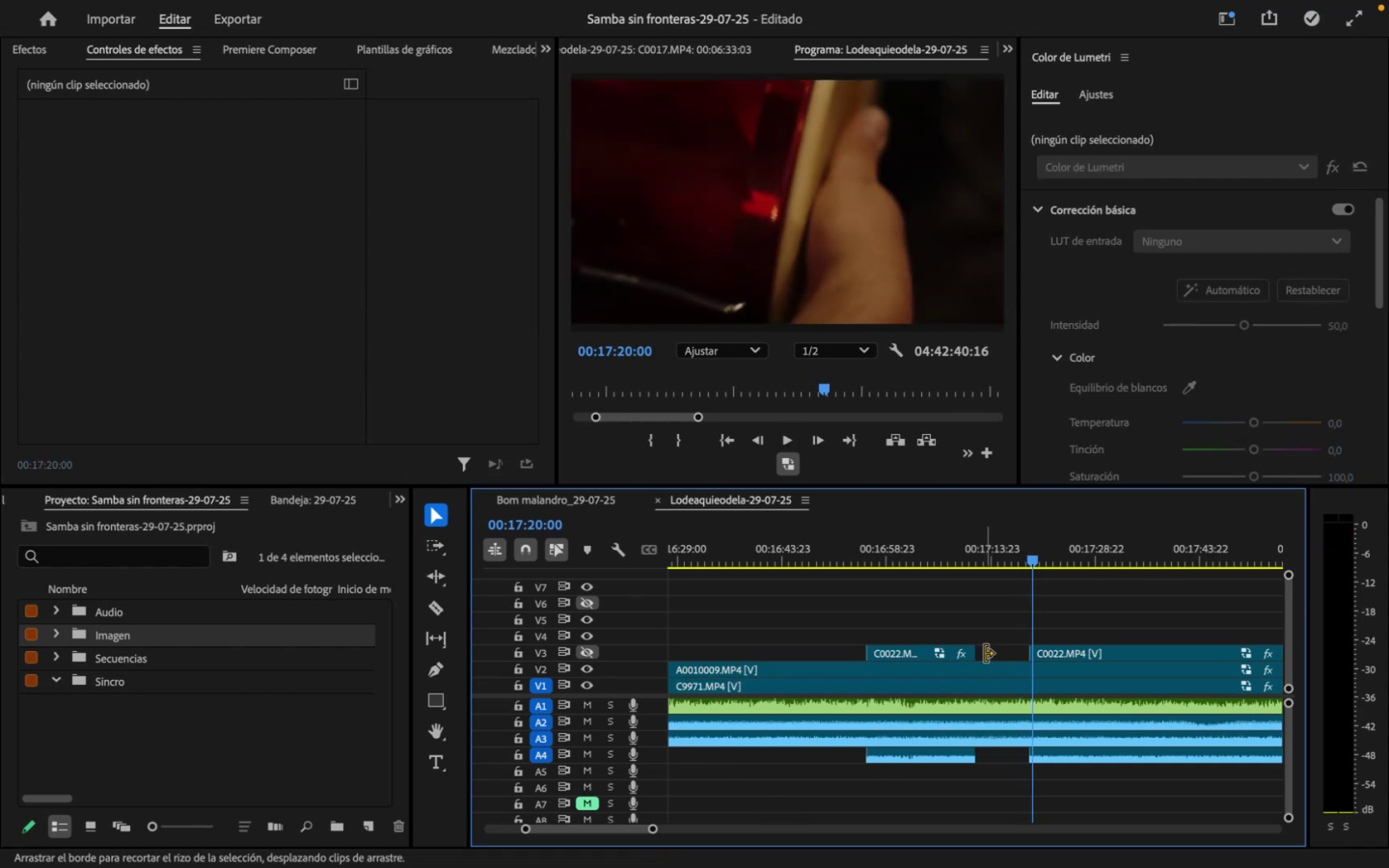 
key(Meta+Z)
 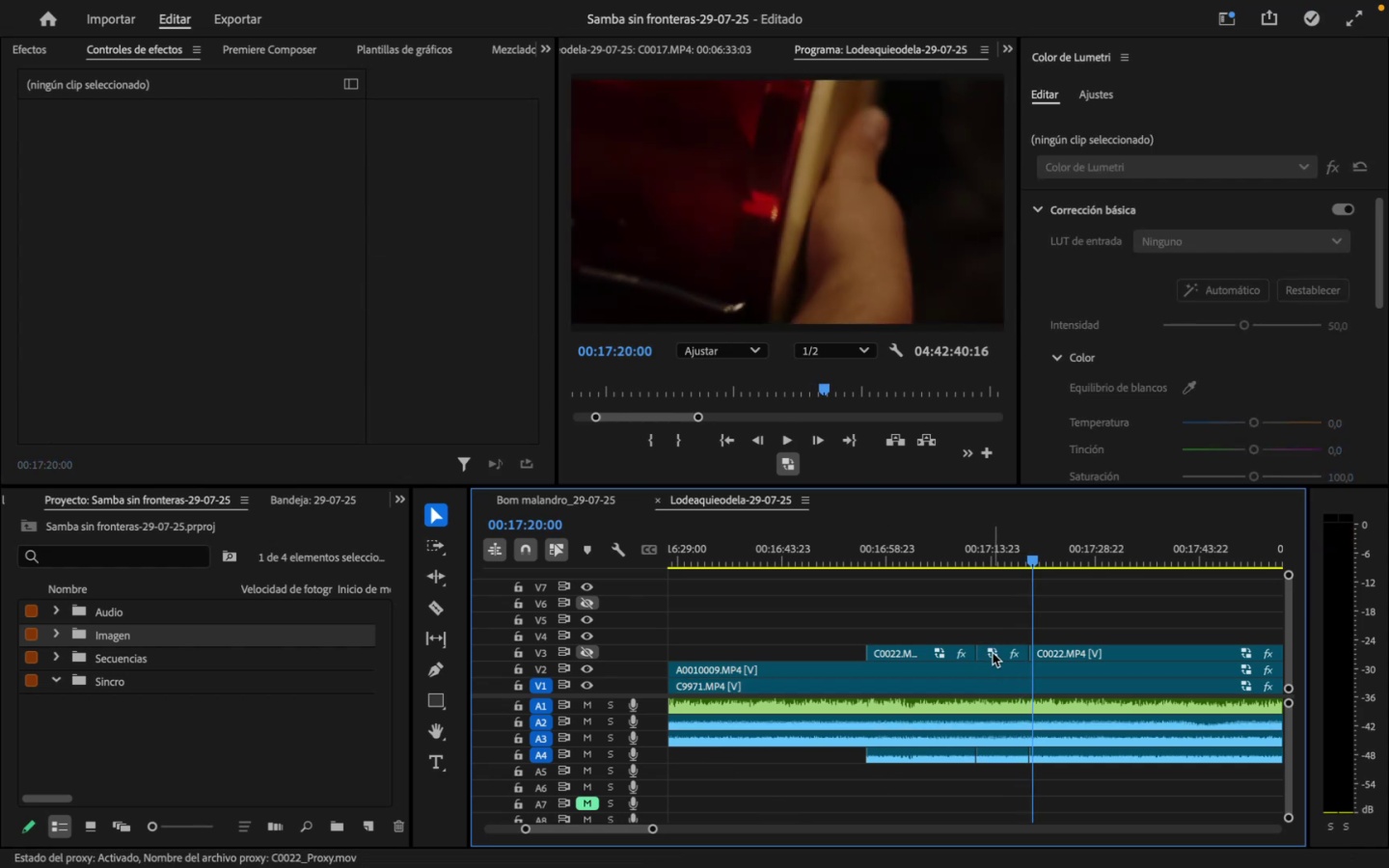 
left_click([994, 652])
 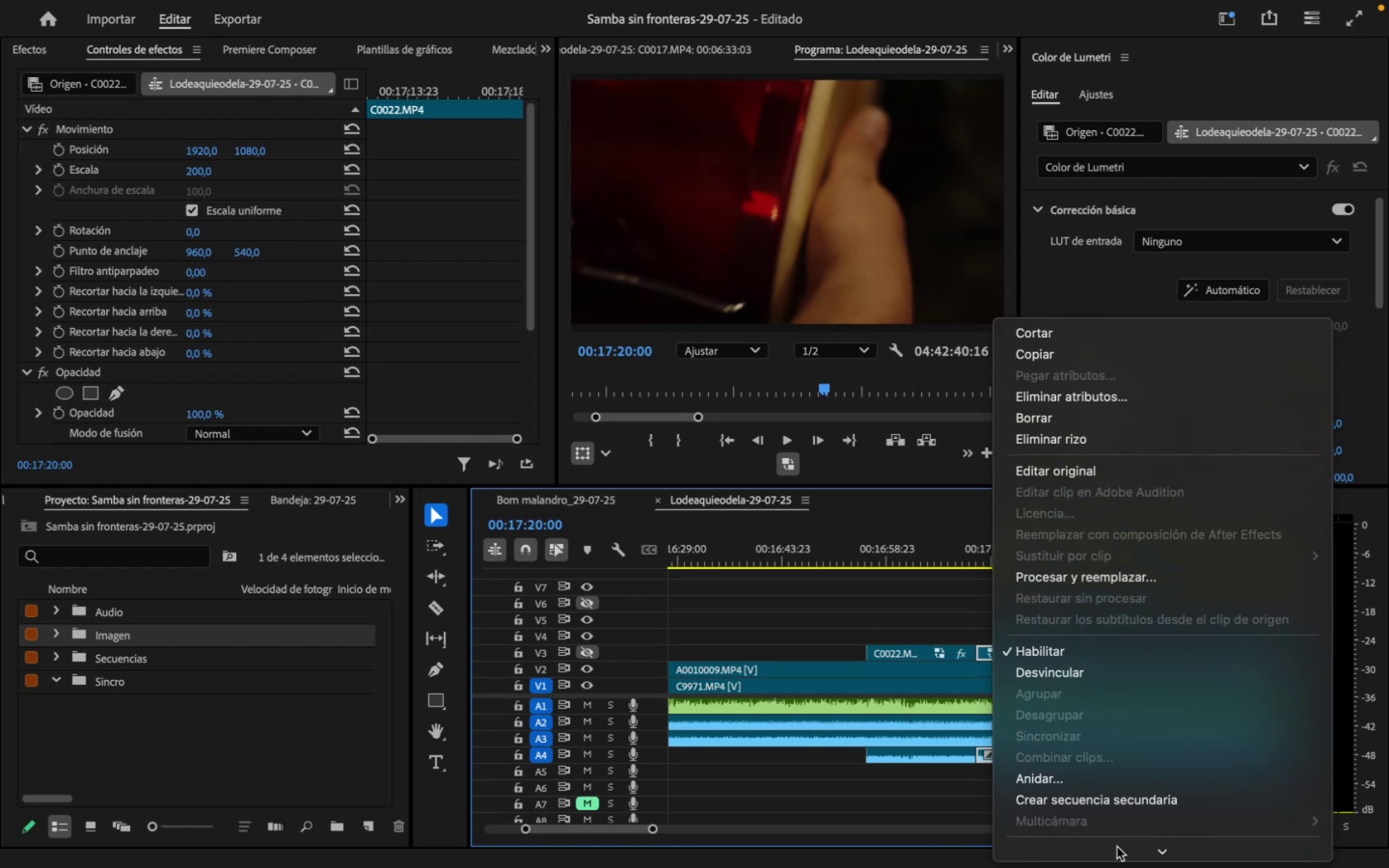 
left_click([1067, 675])
 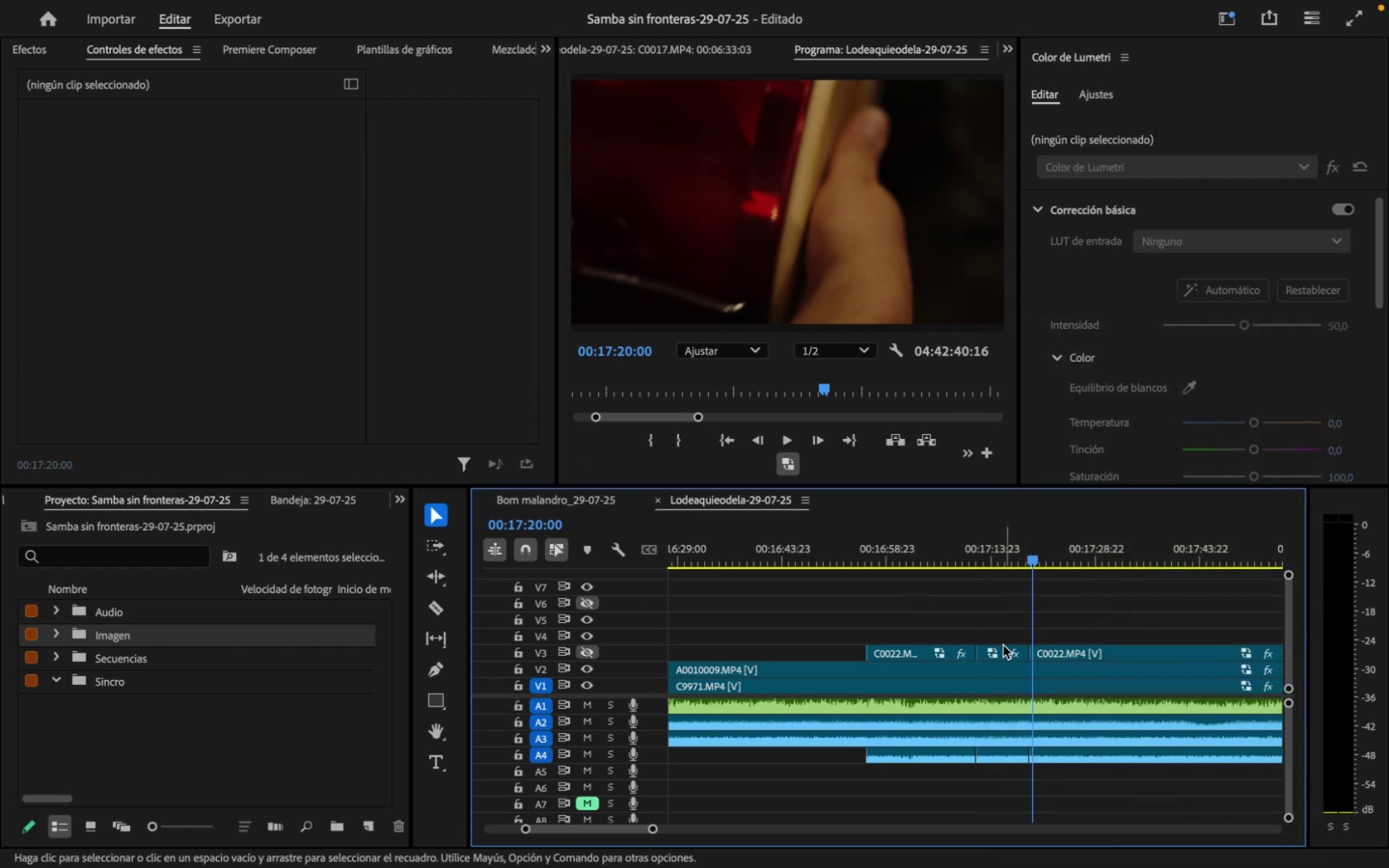 
left_click([1004, 649])
 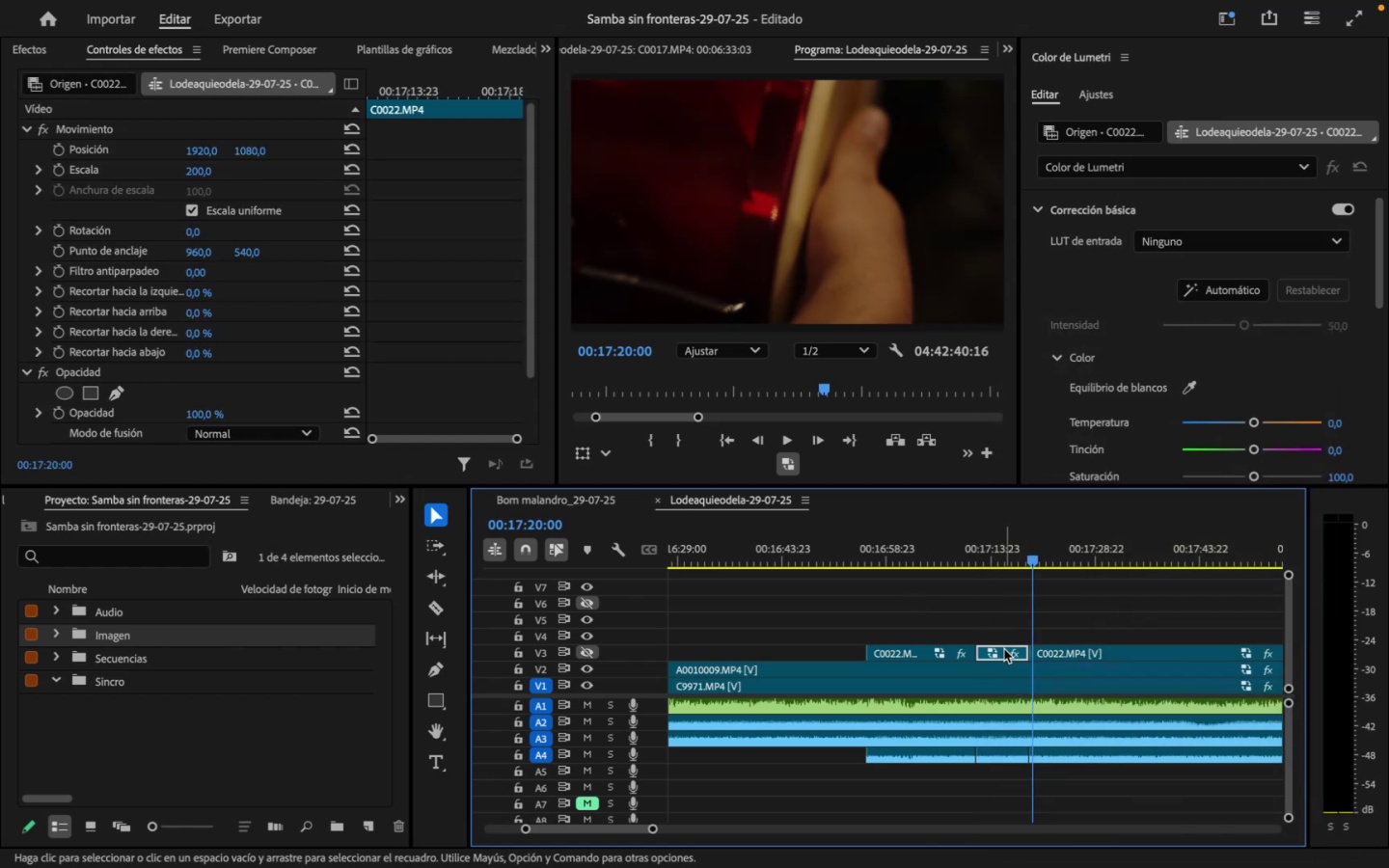 
key(Backspace)
 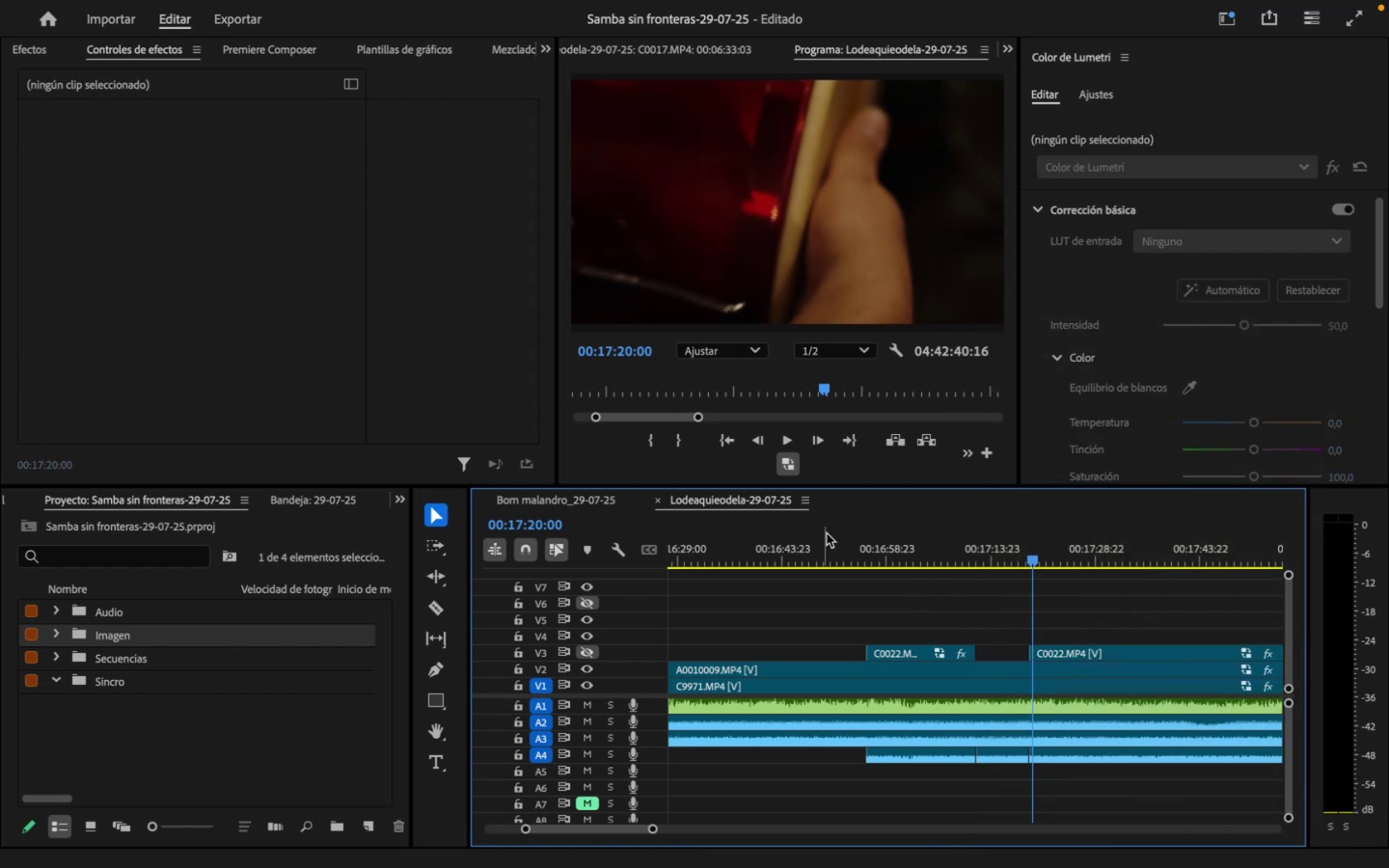 
key(Space)
 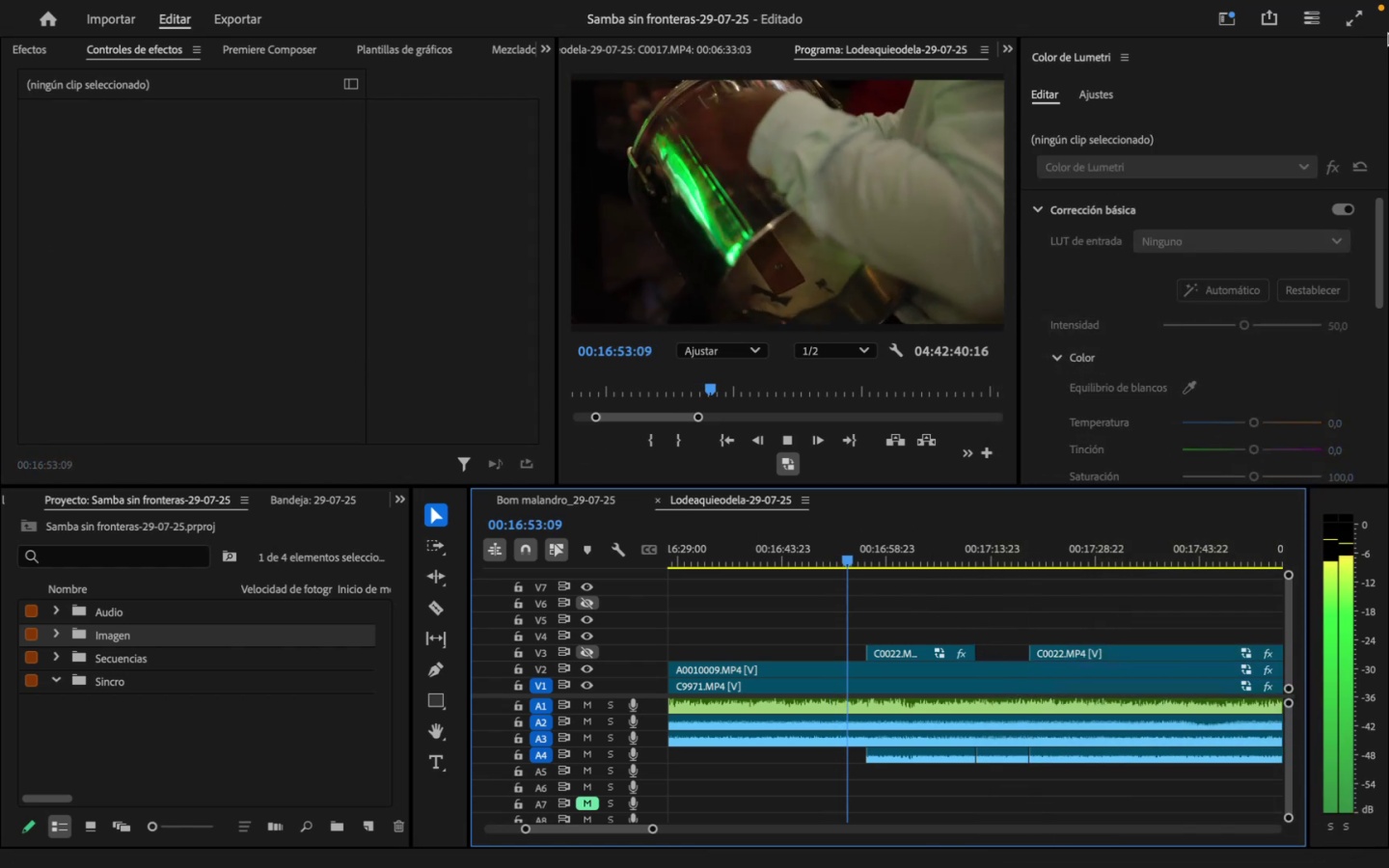 
left_click([1364, 24])
 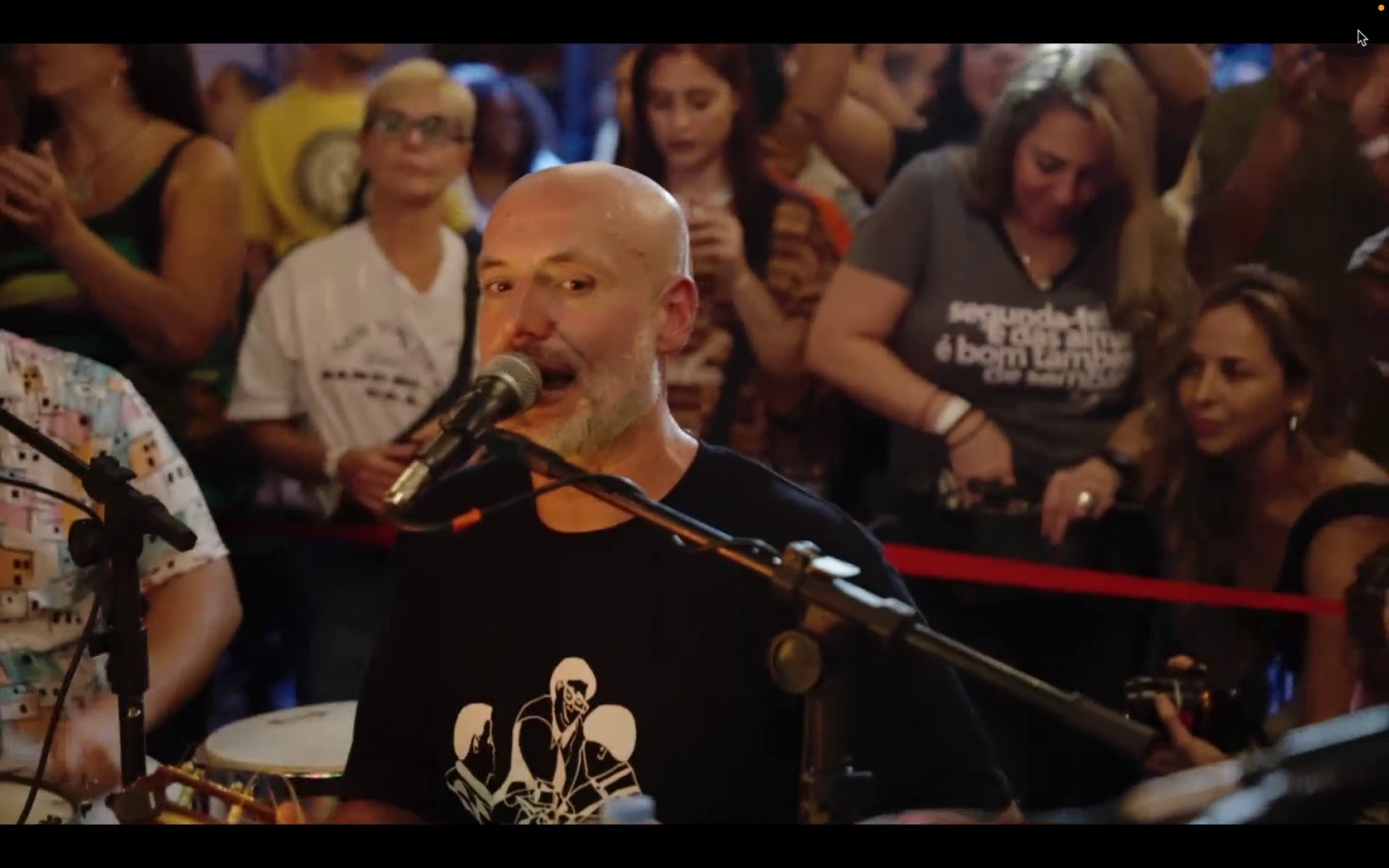 
wait(44.72)
 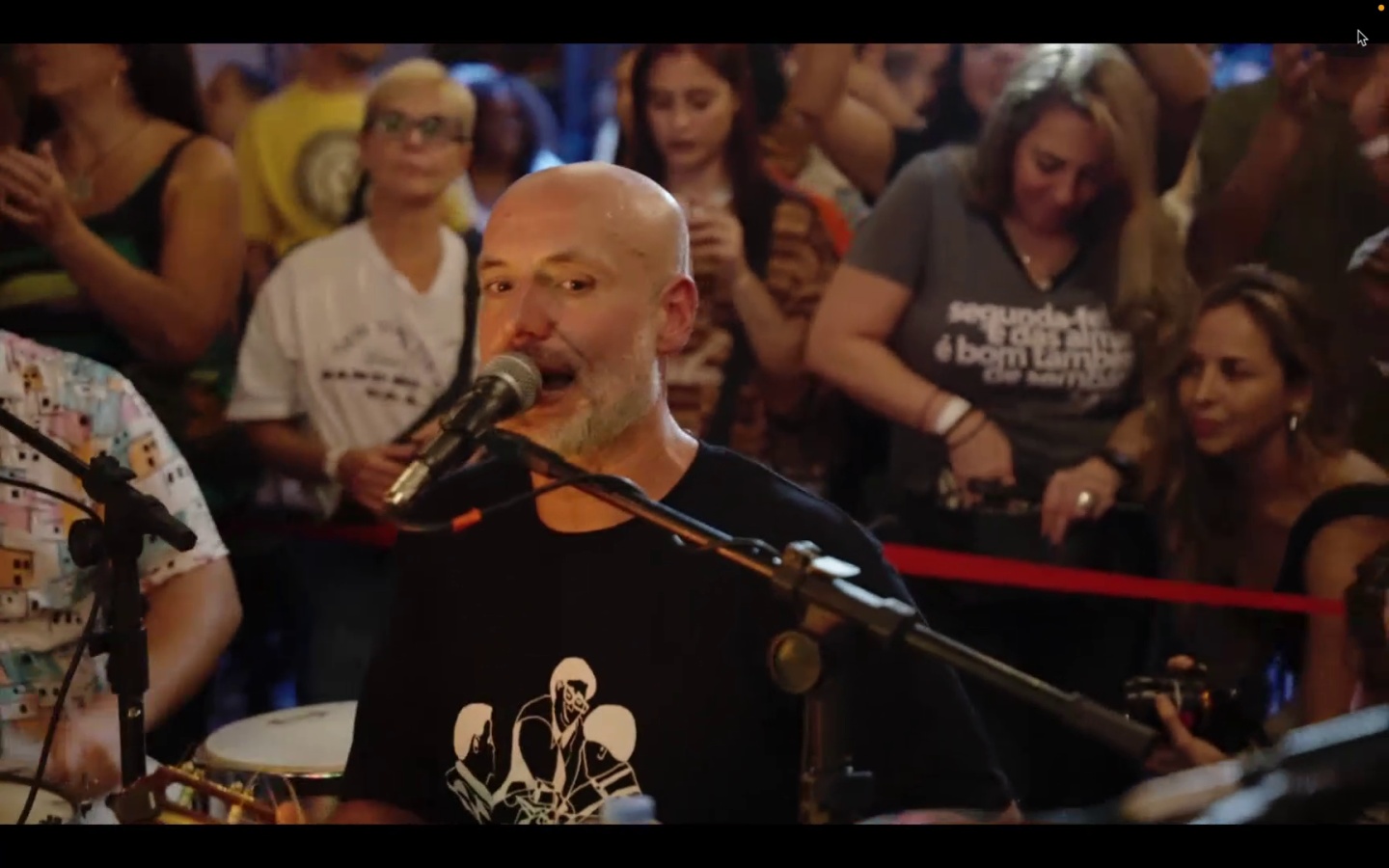 
key(Space)
 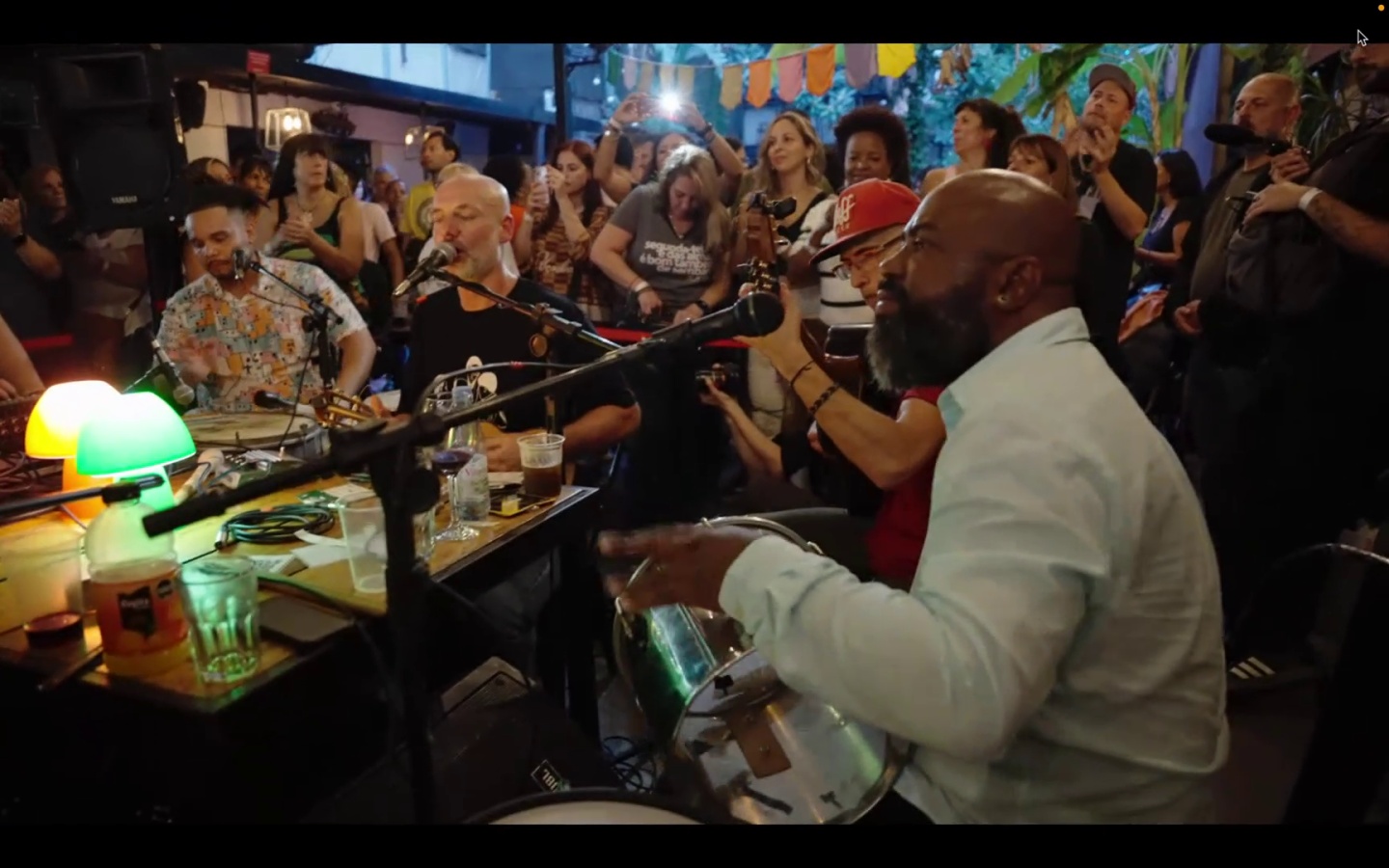 
key(Escape)
 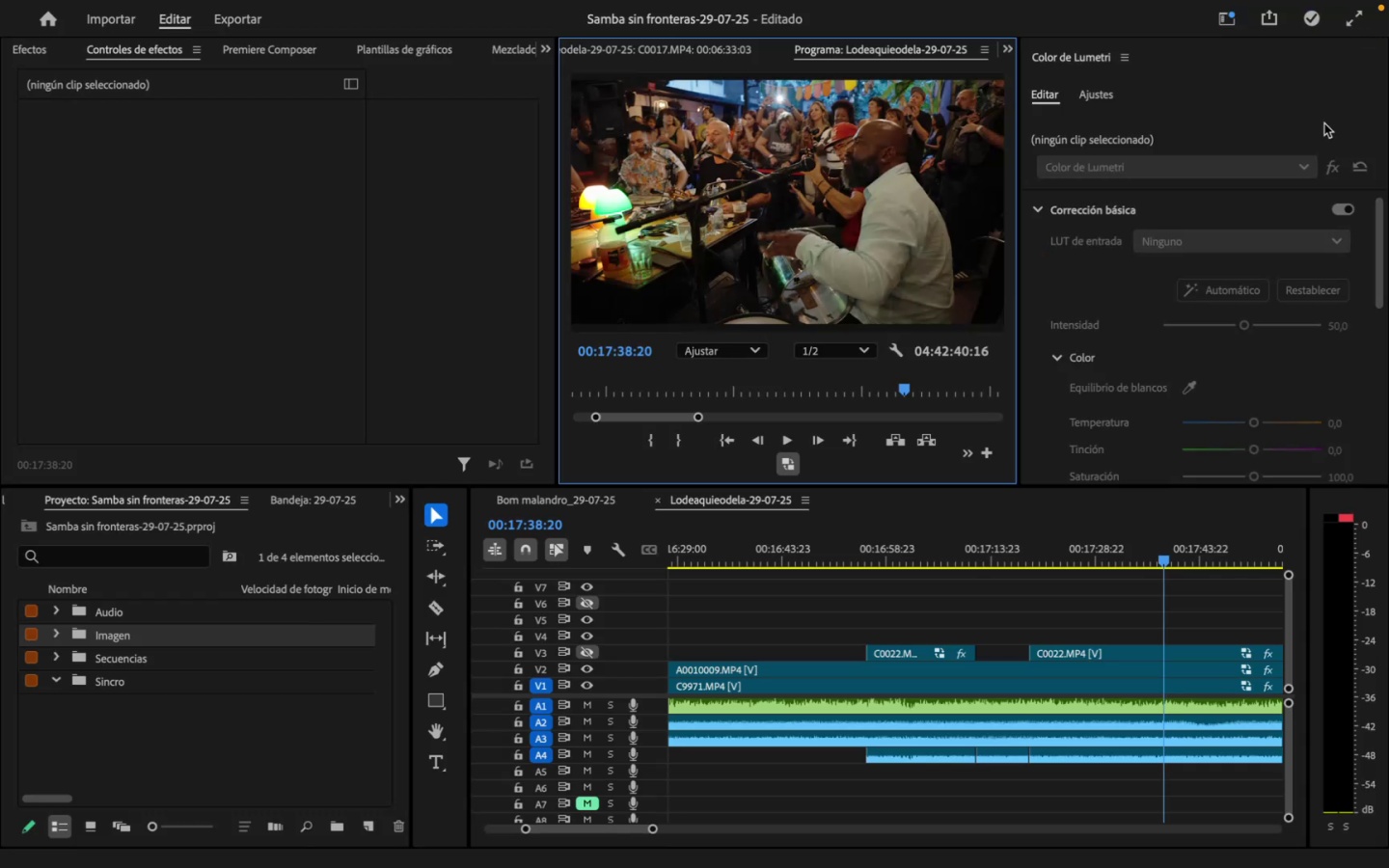 
left_click([1356, 19])
 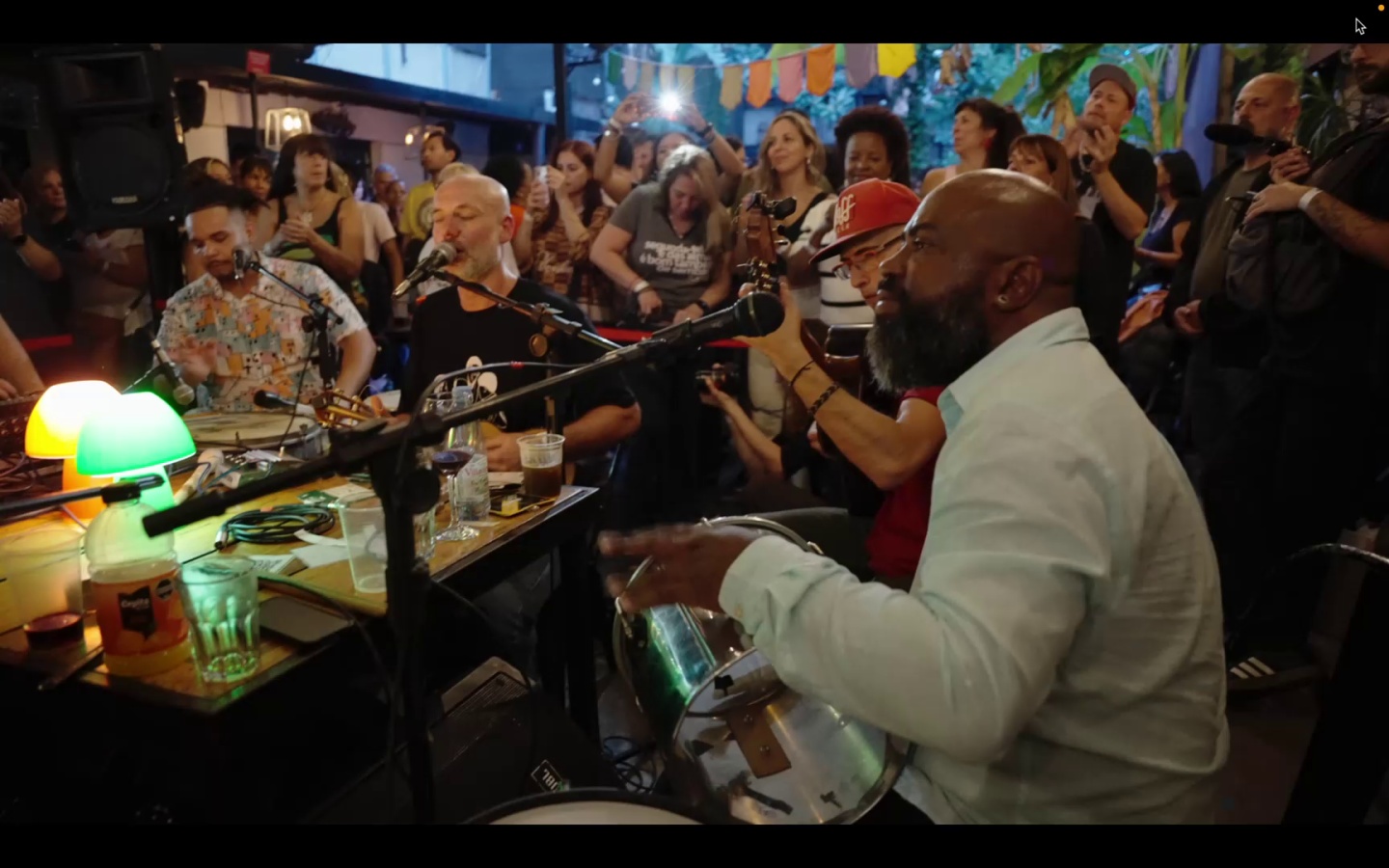 
key(Space)
 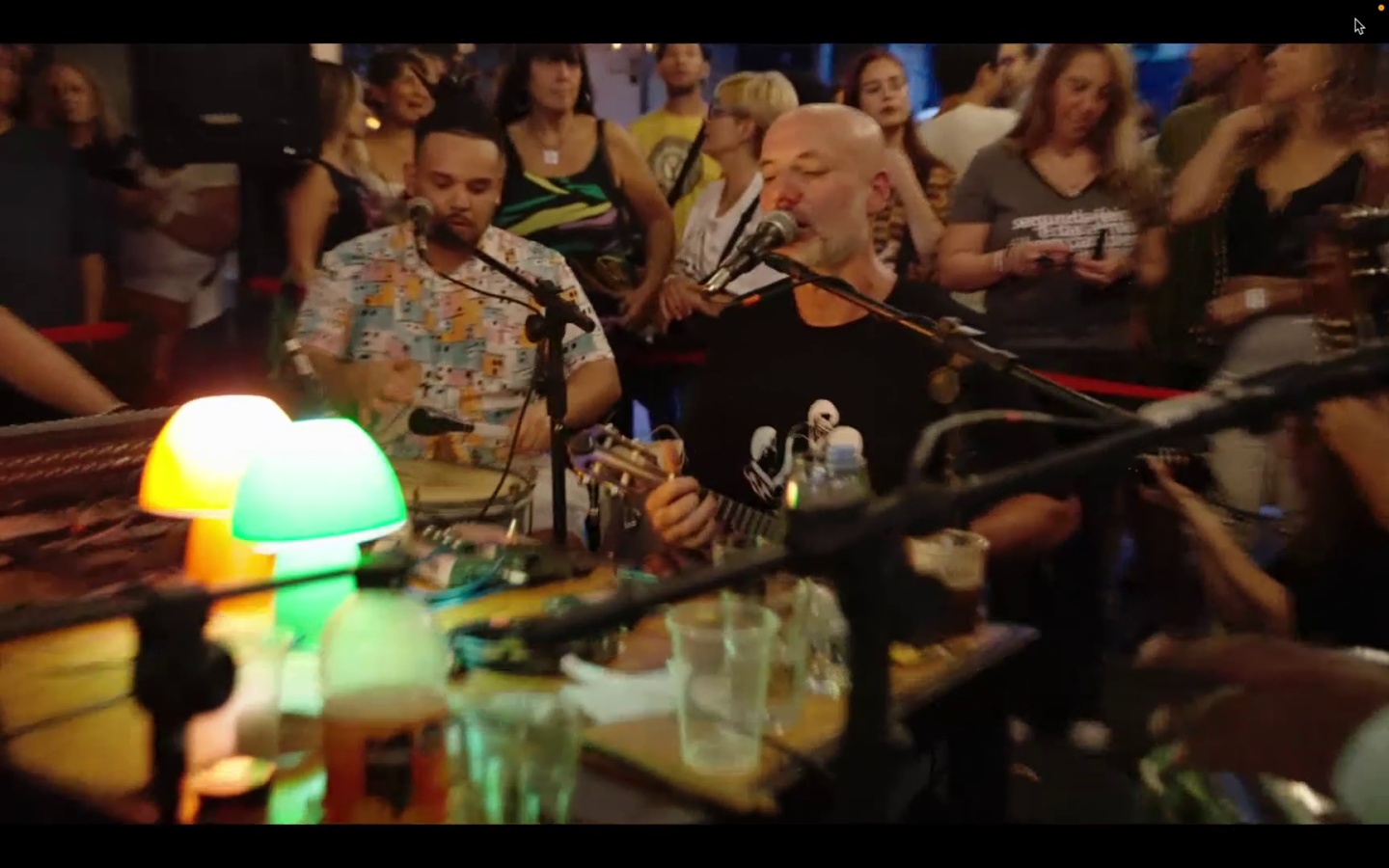 
wait(26.4)
 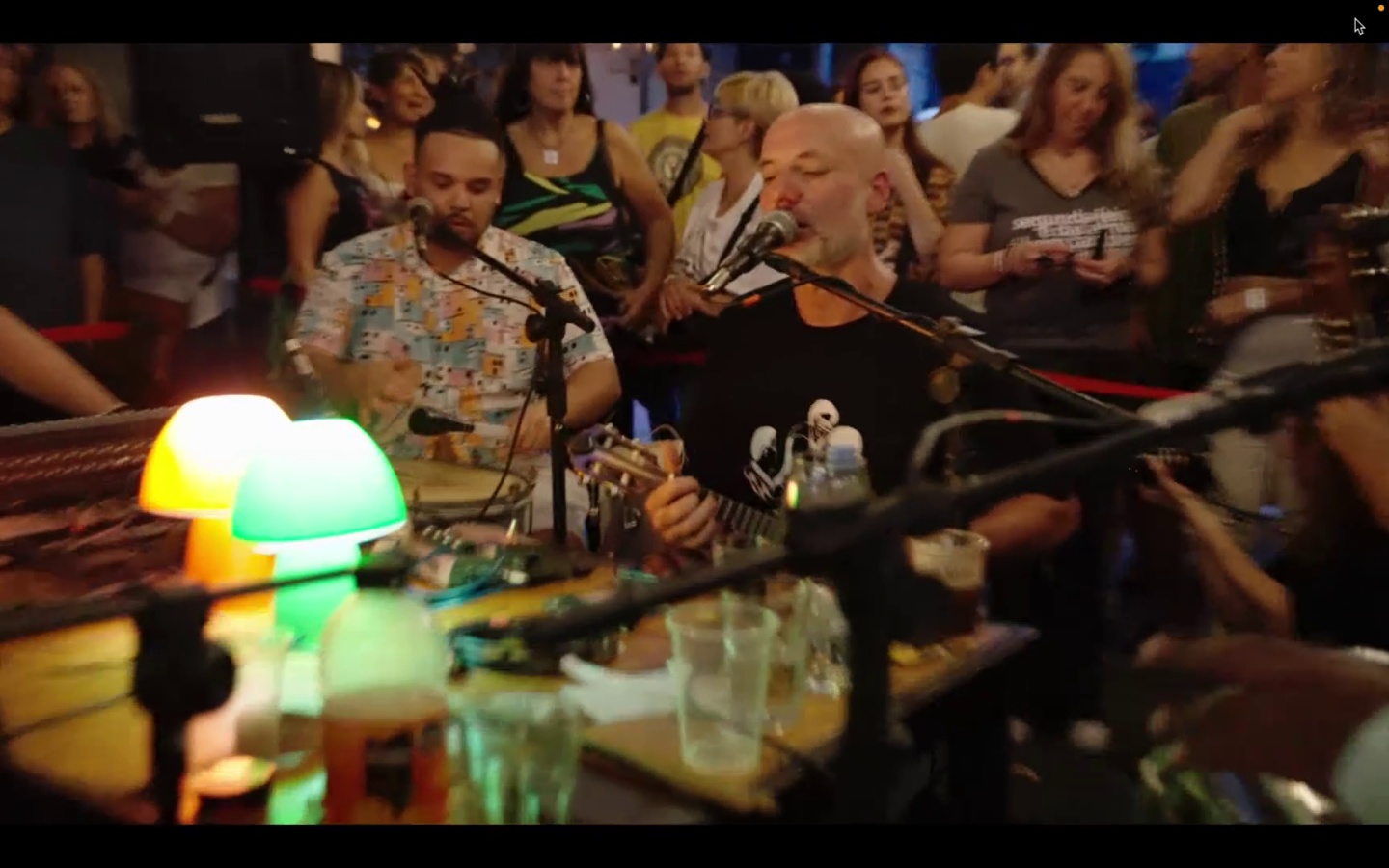 
key(Space)
 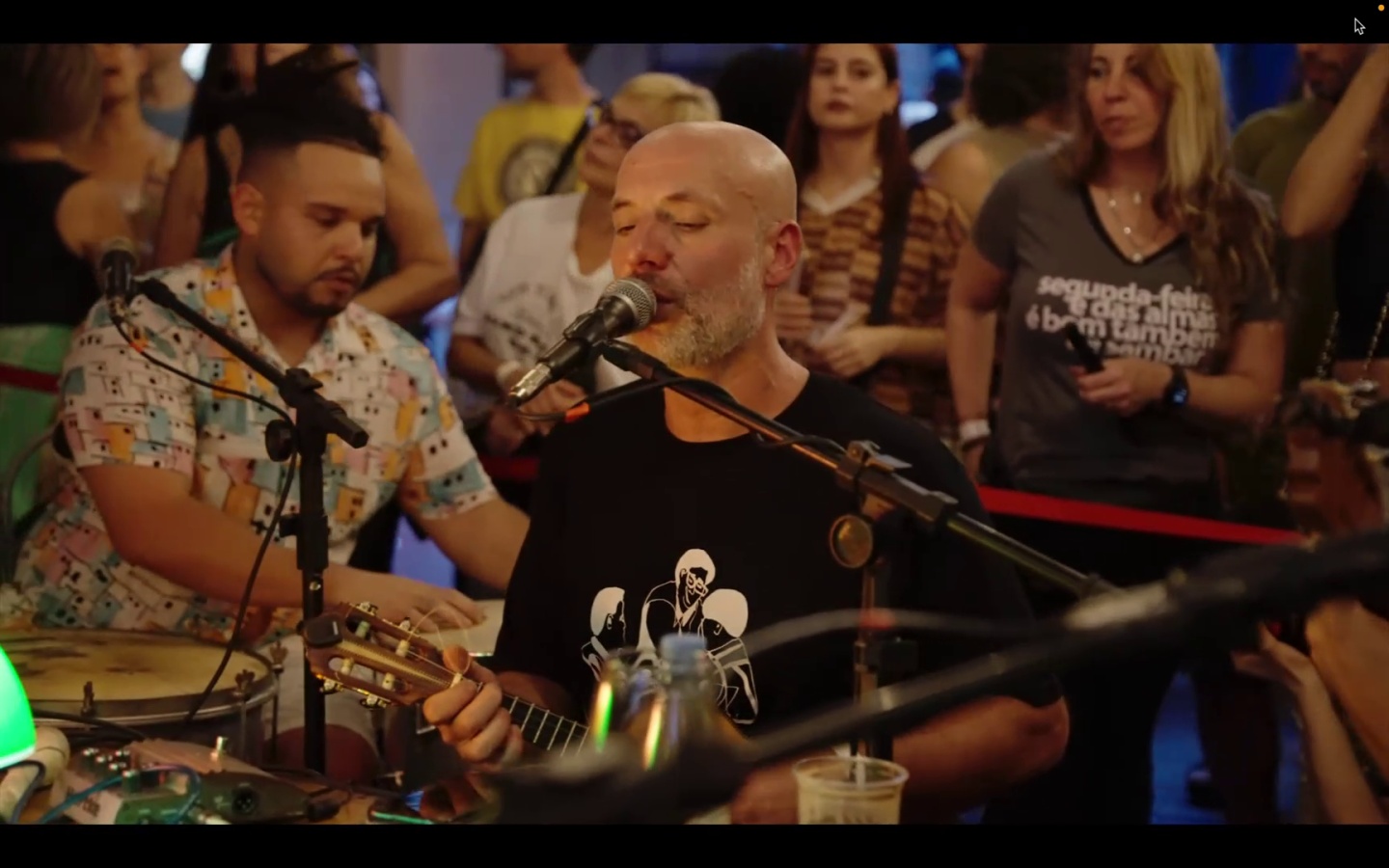 
key(Escape)
 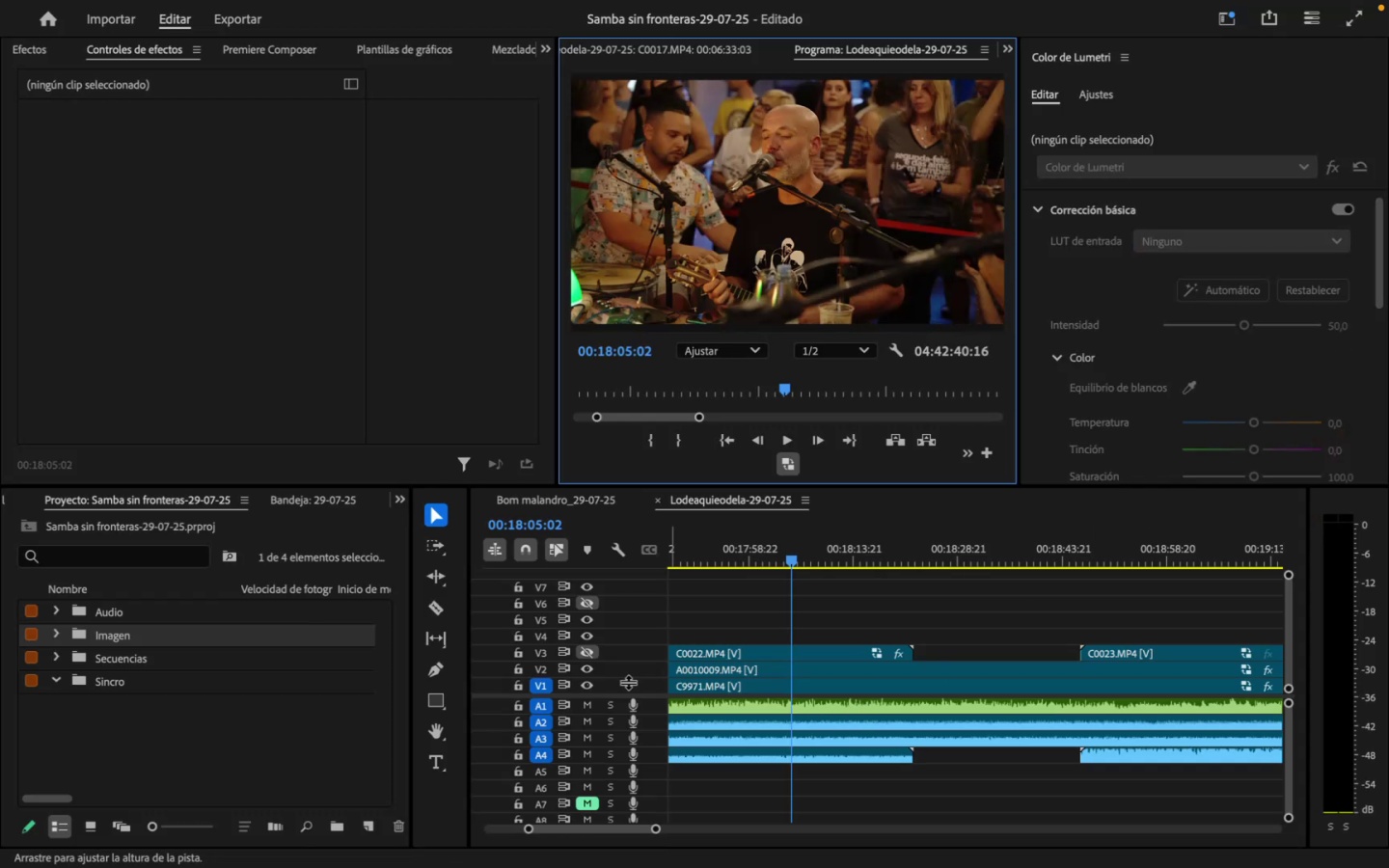 
left_click([589, 656])
 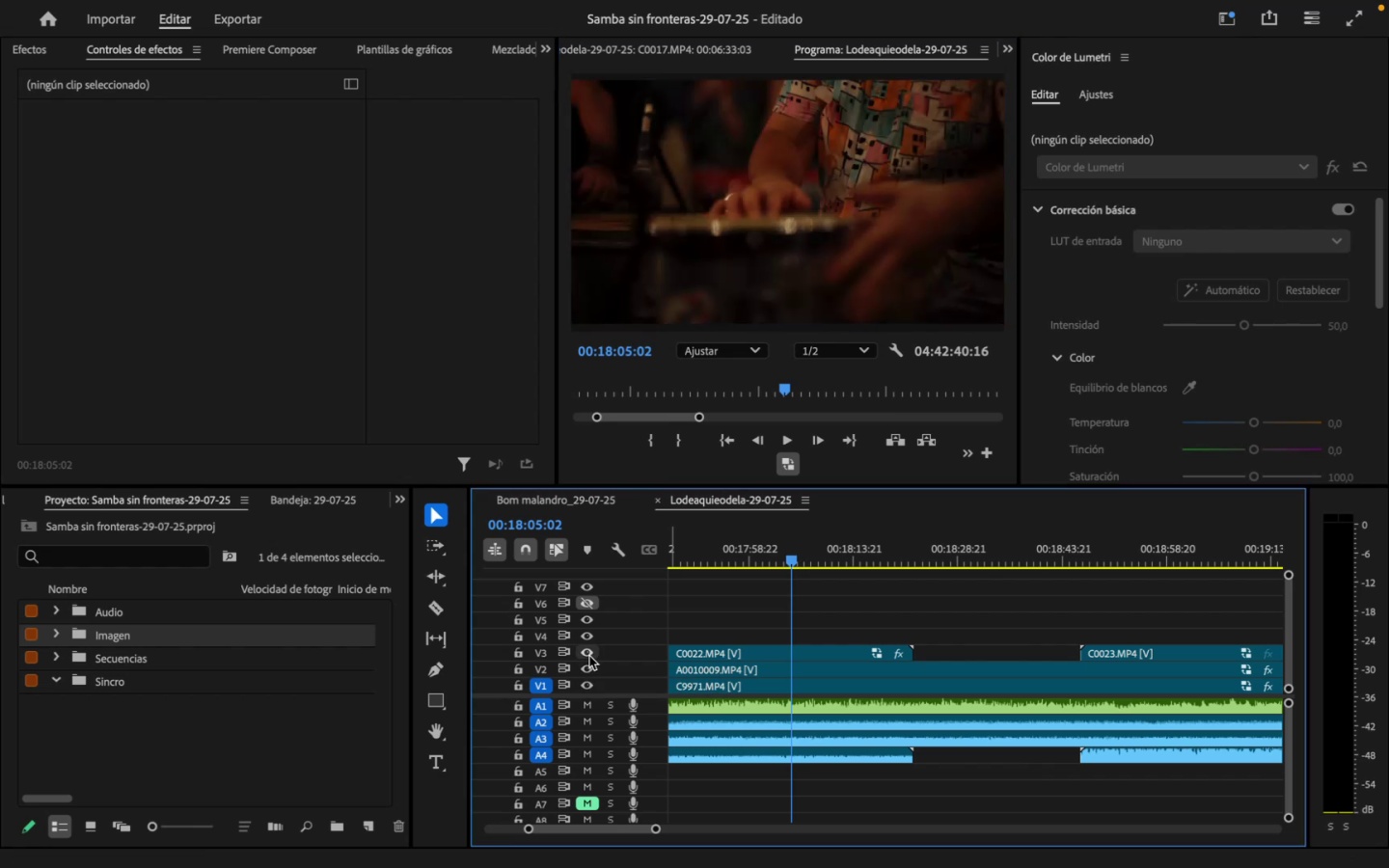 
wait(7.33)
 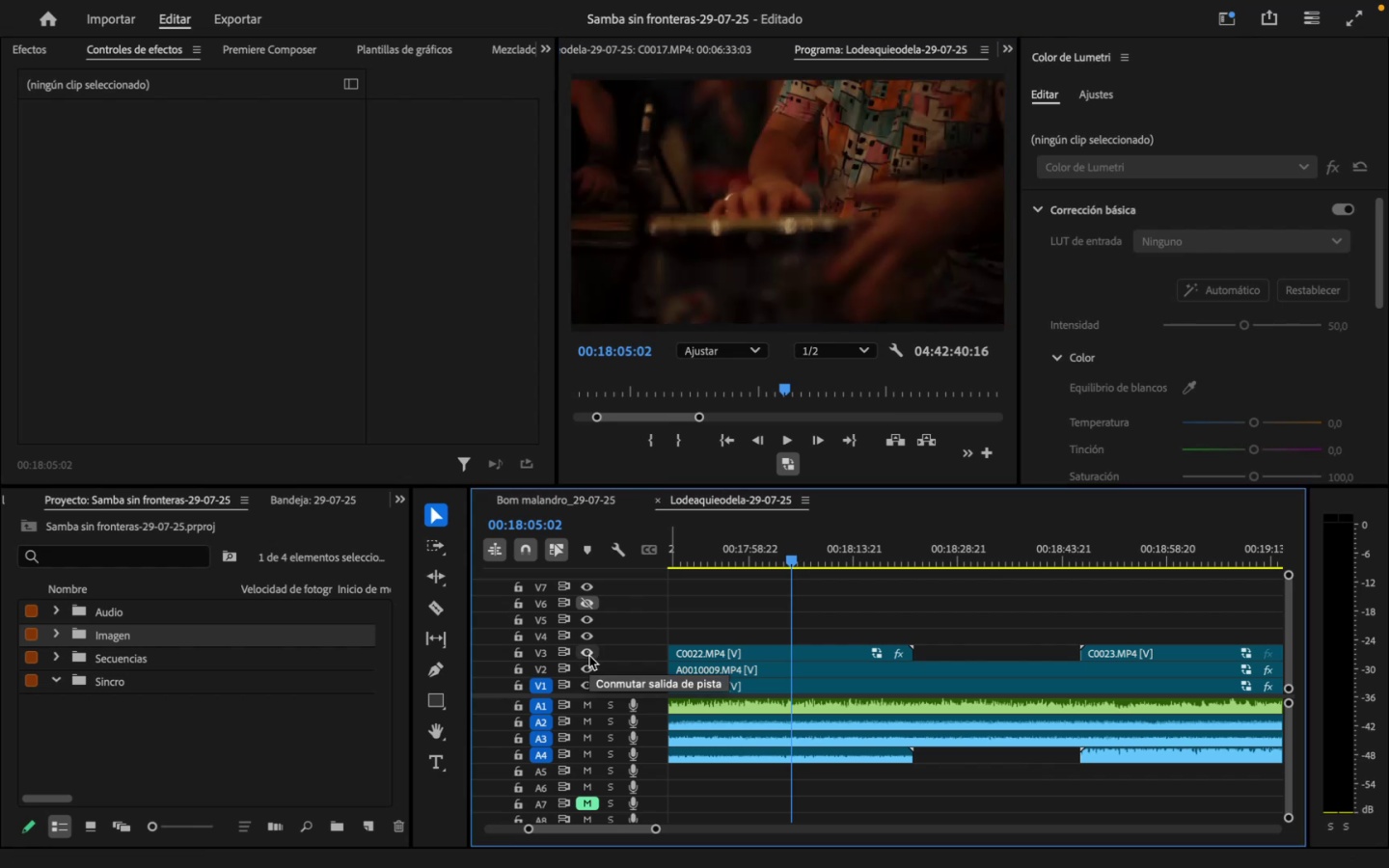 
key(C)
 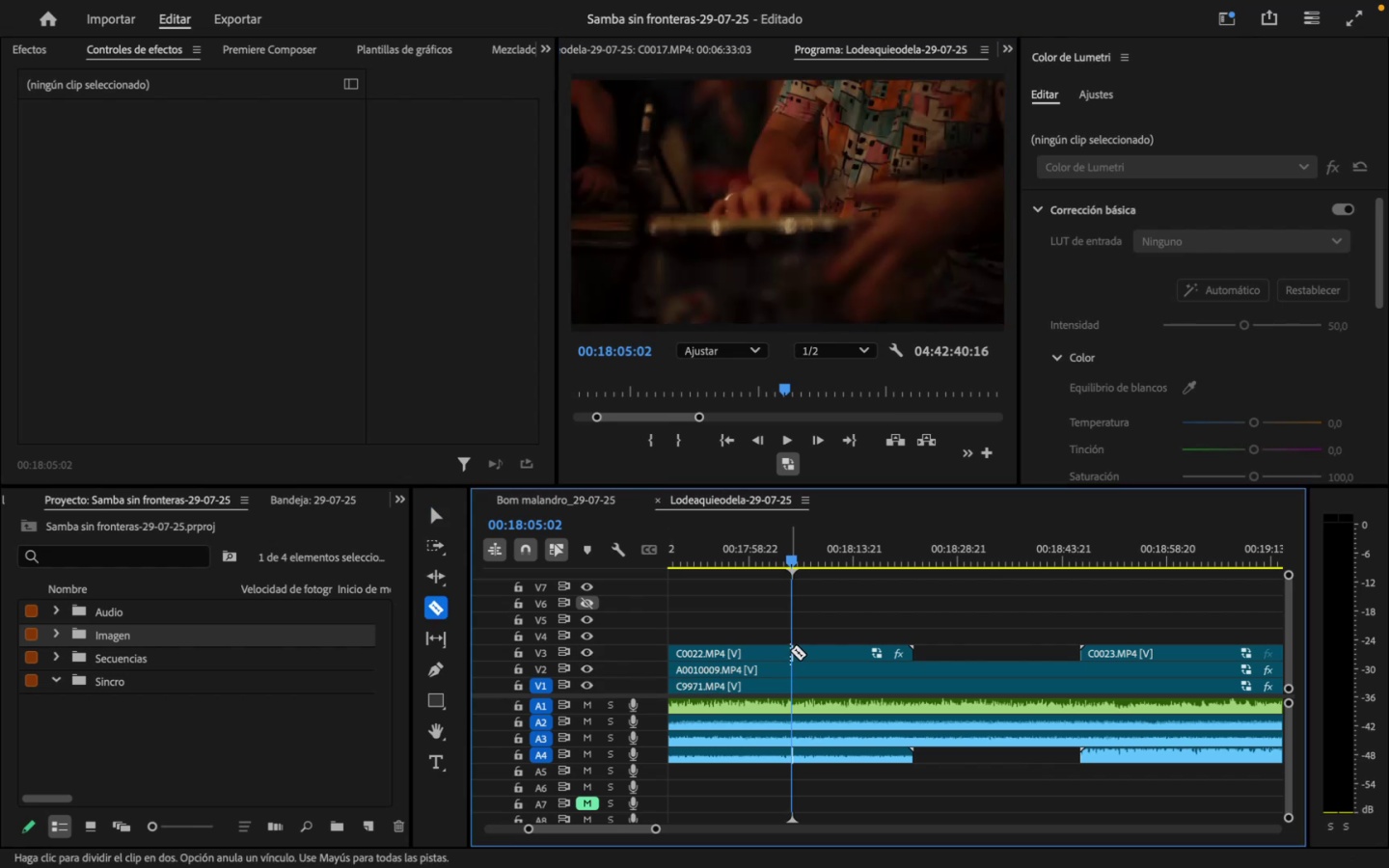 
left_click([790, 650])
 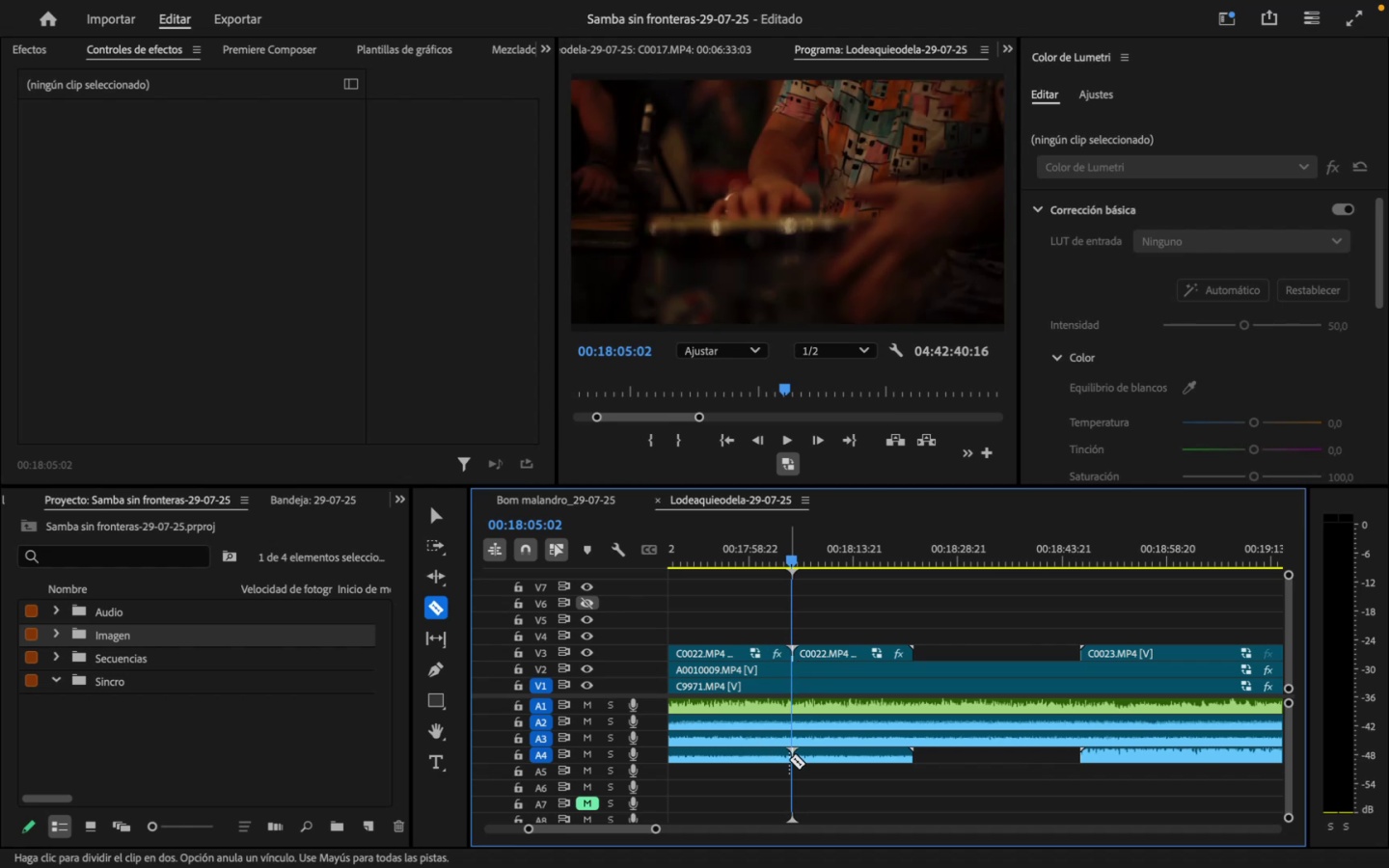 
key(V)
 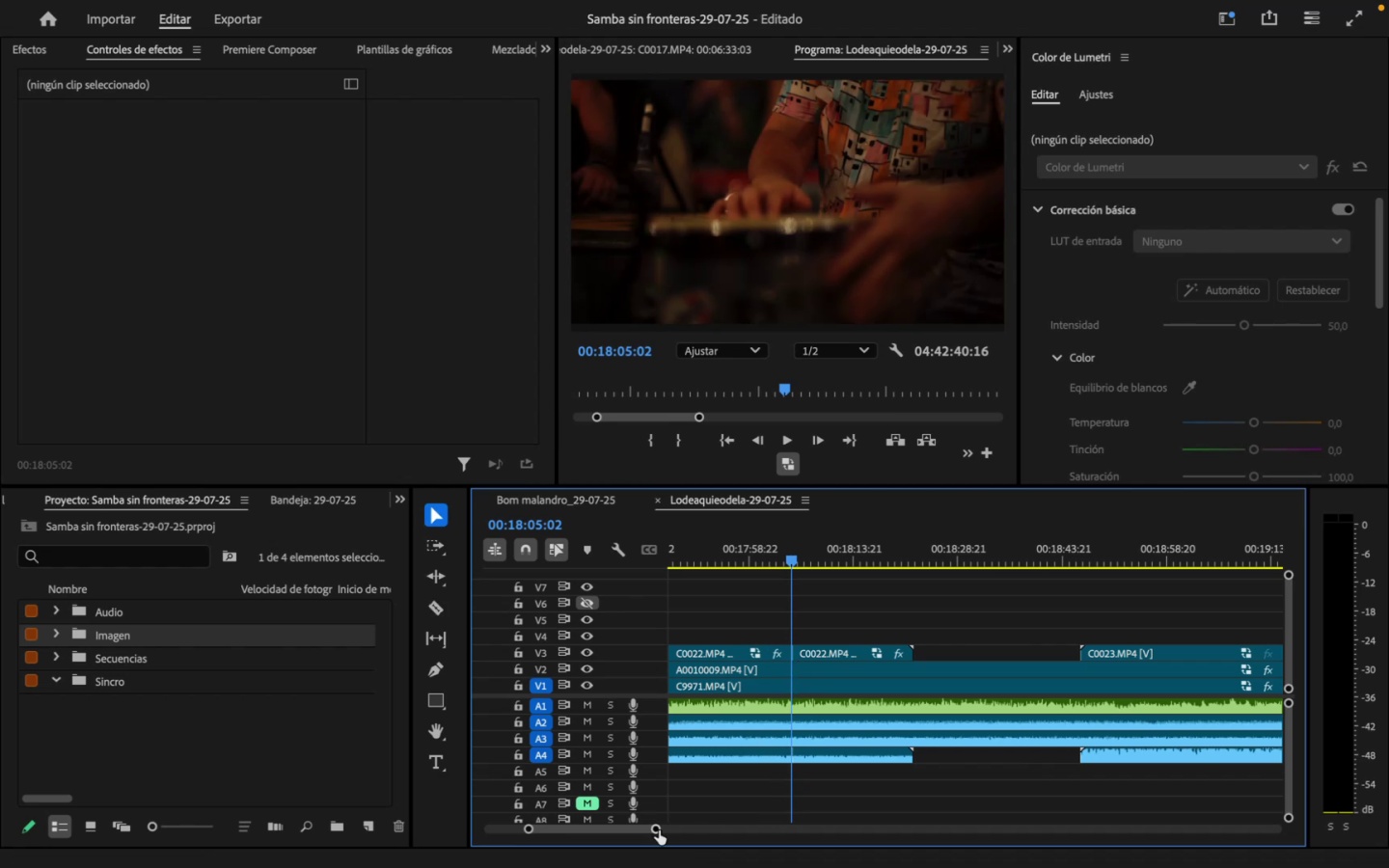 
left_click_drag(start_coordinate=[659, 830], to_coordinate=[674, 831])
 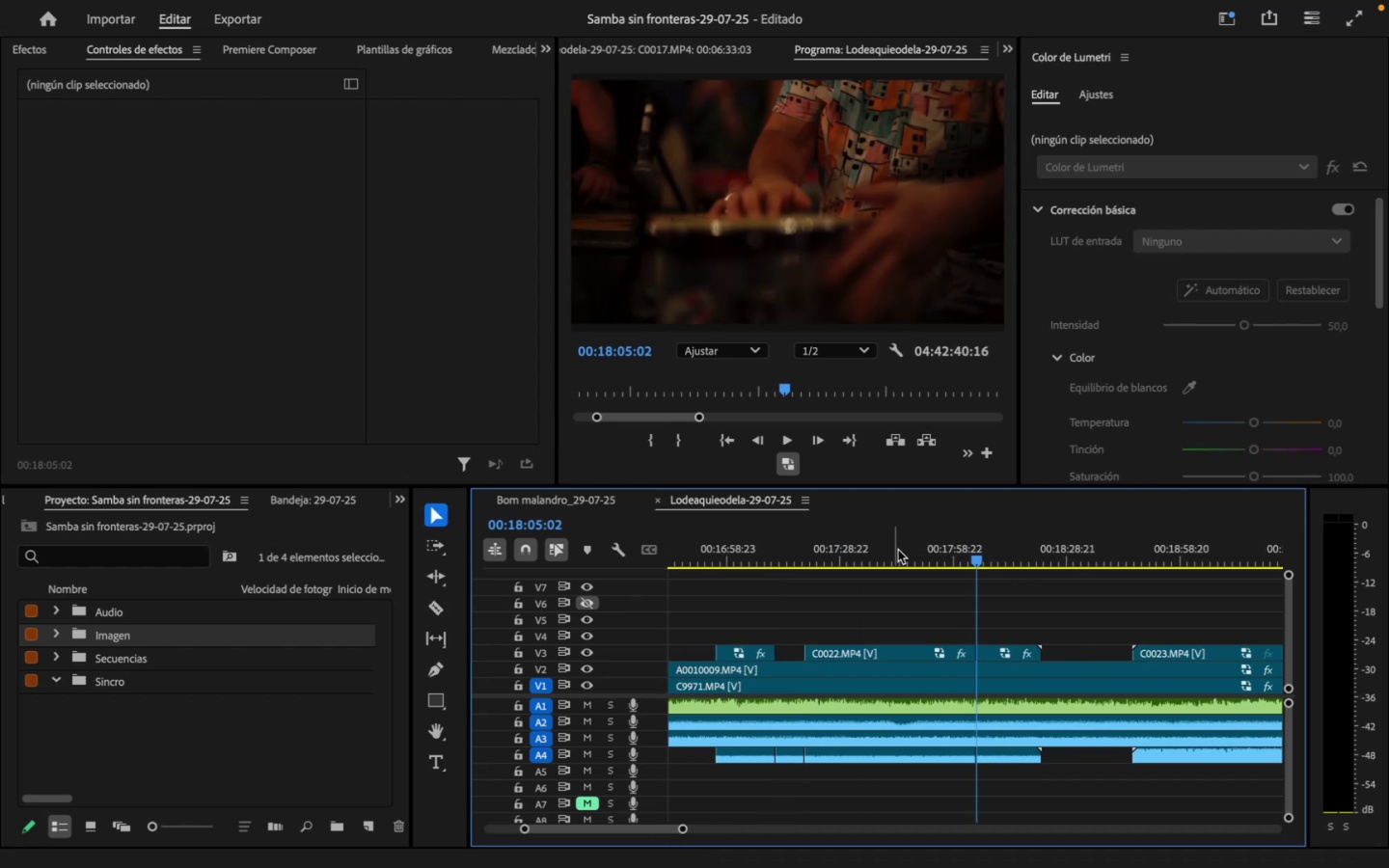 
left_click_drag(start_coordinate=[935, 550], to_coordinate=[795, 567])
 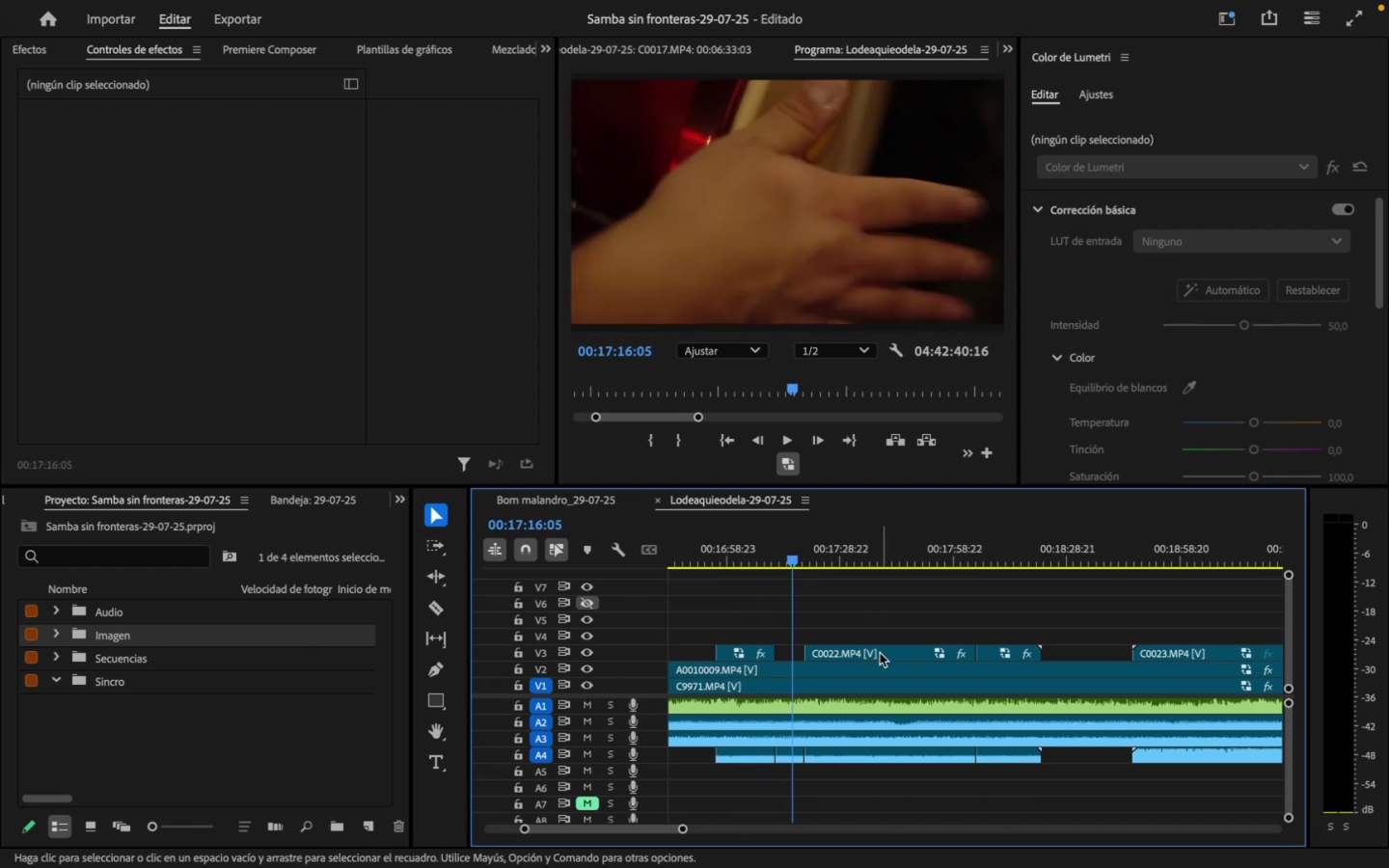 
left_click([880, 653])
 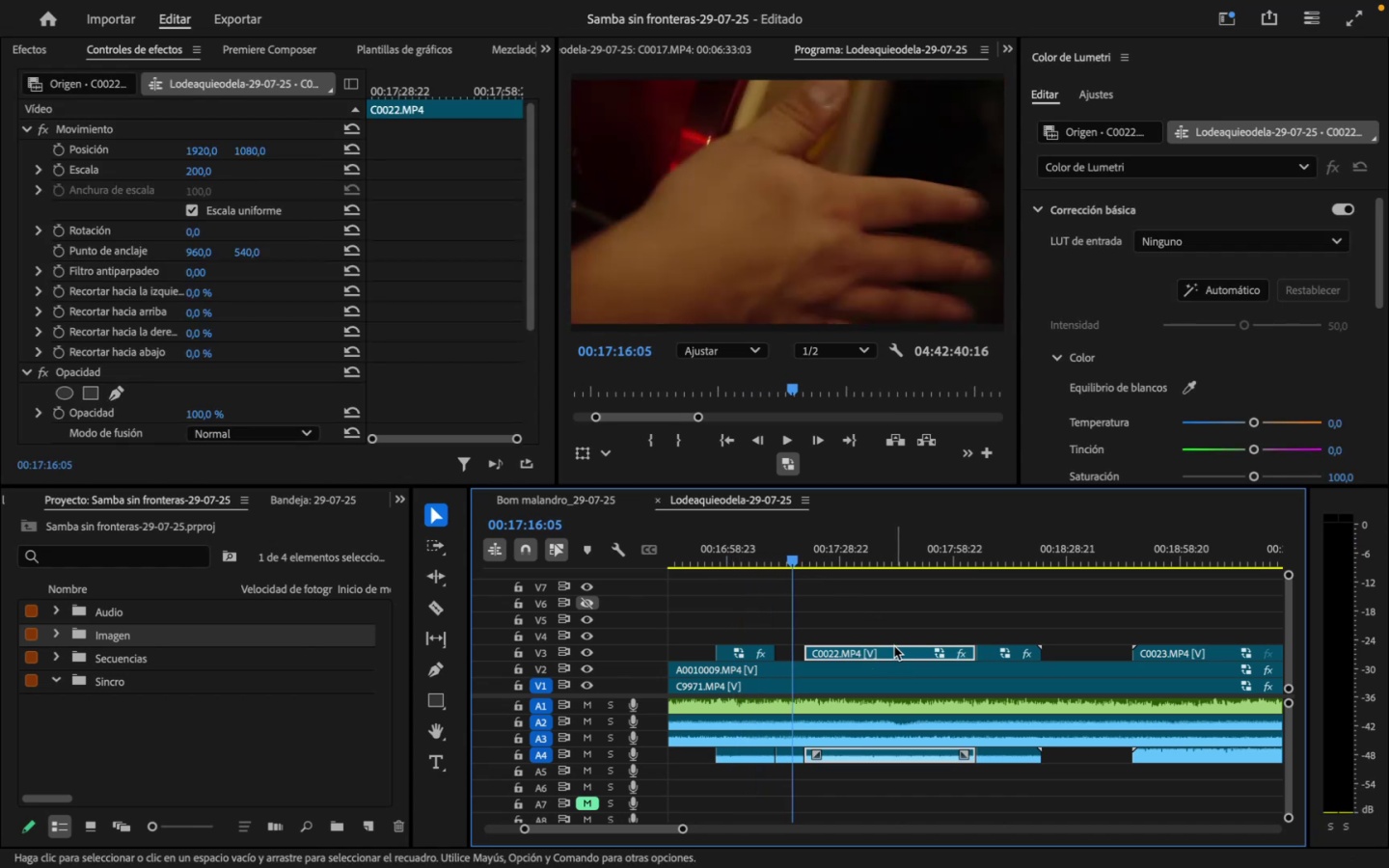 
right_click([895, 653])
 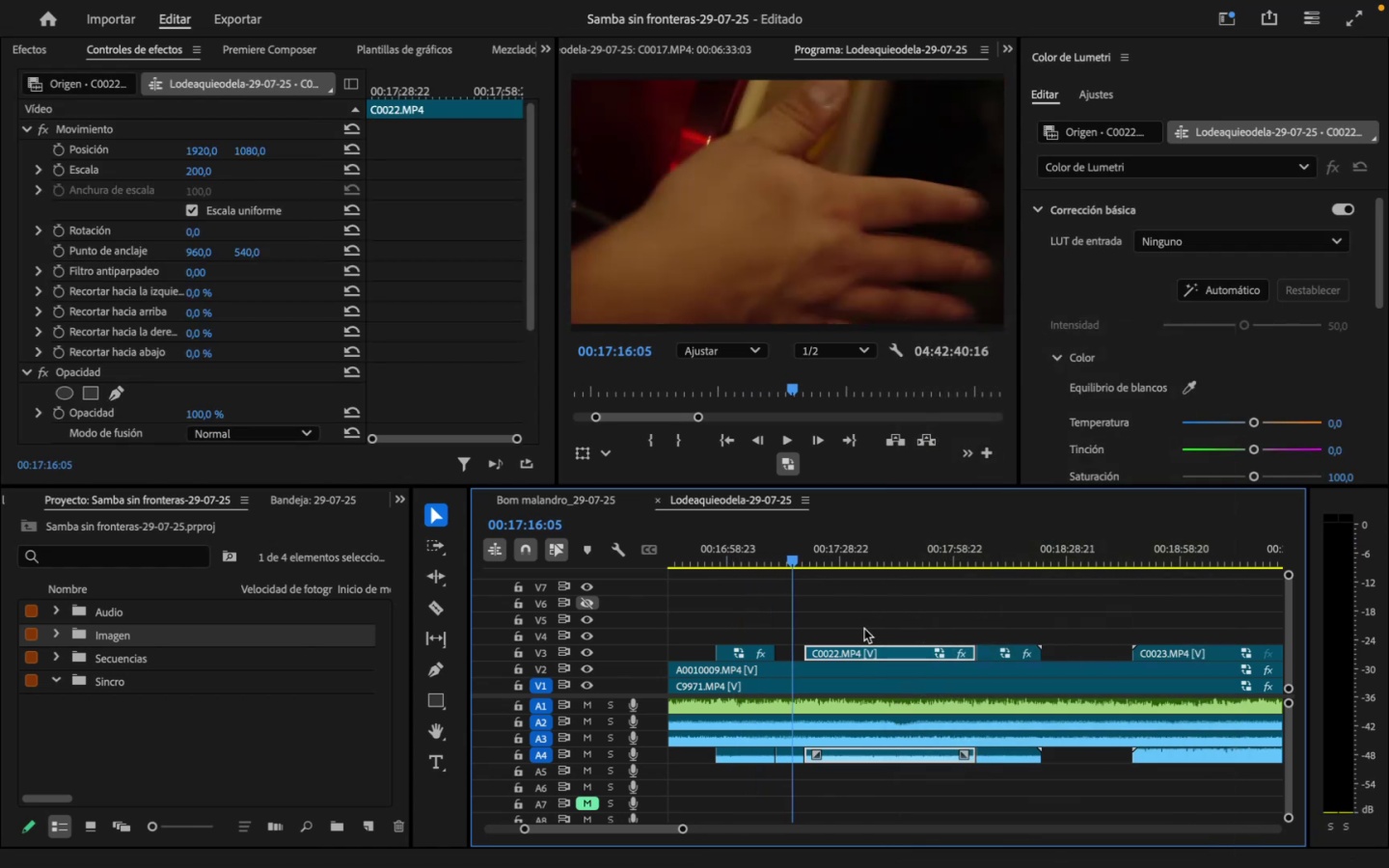 
double_click([906, 659])
 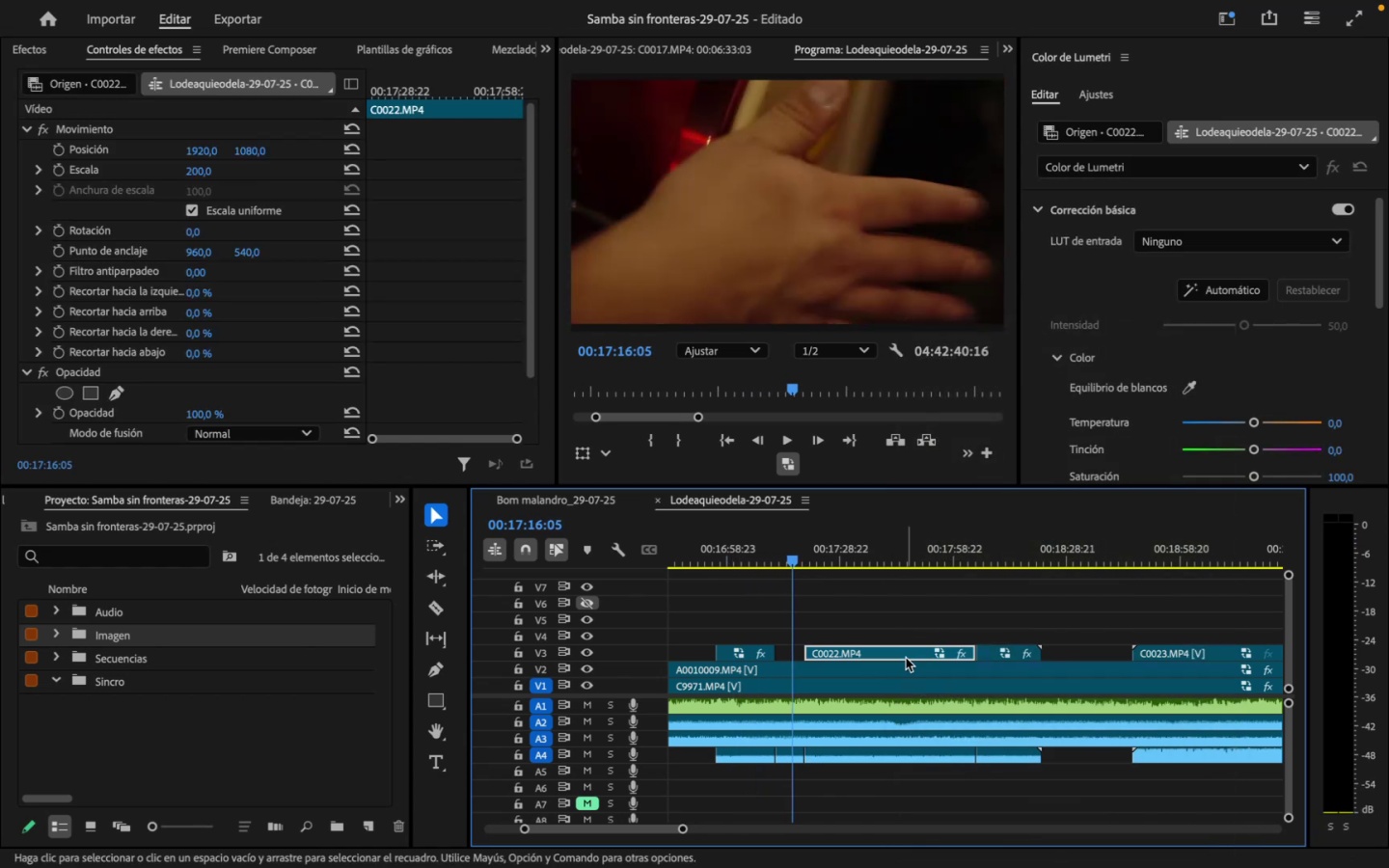 
key(Backspace)
 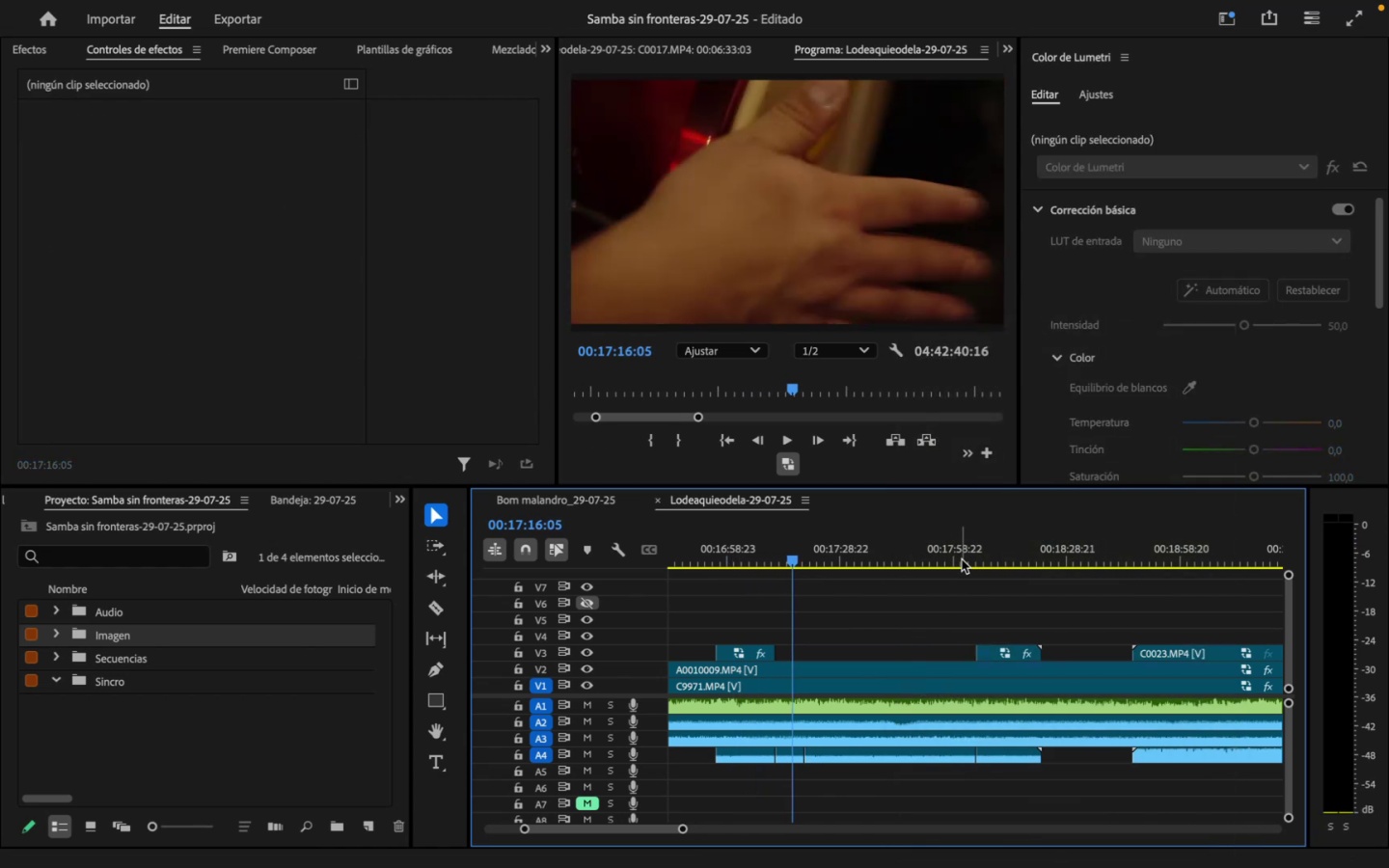 
left_click_drag(start_coordinate=[956, 557], to_coordinate=[1033, 571])
 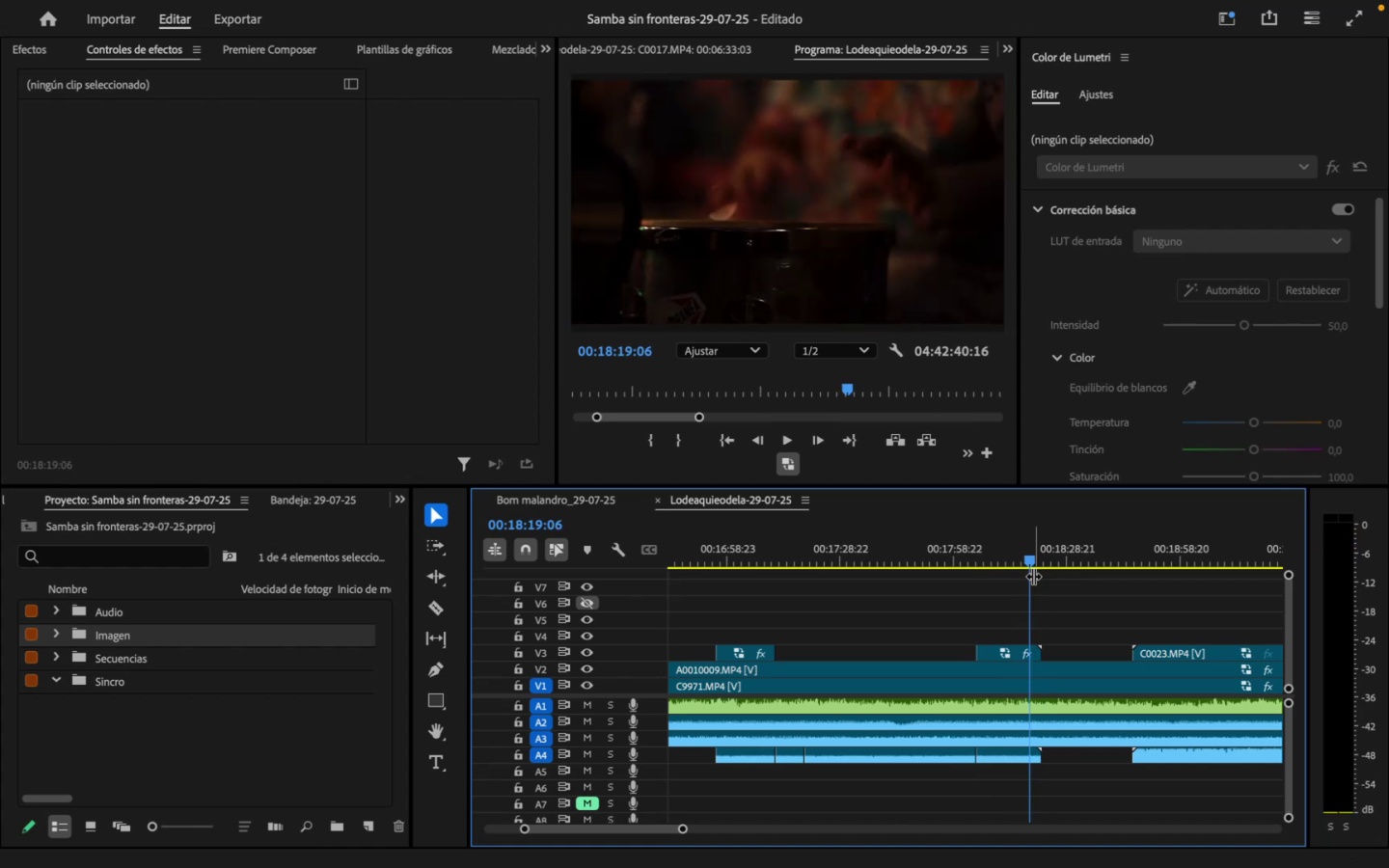 
key(ArrowLeft)
 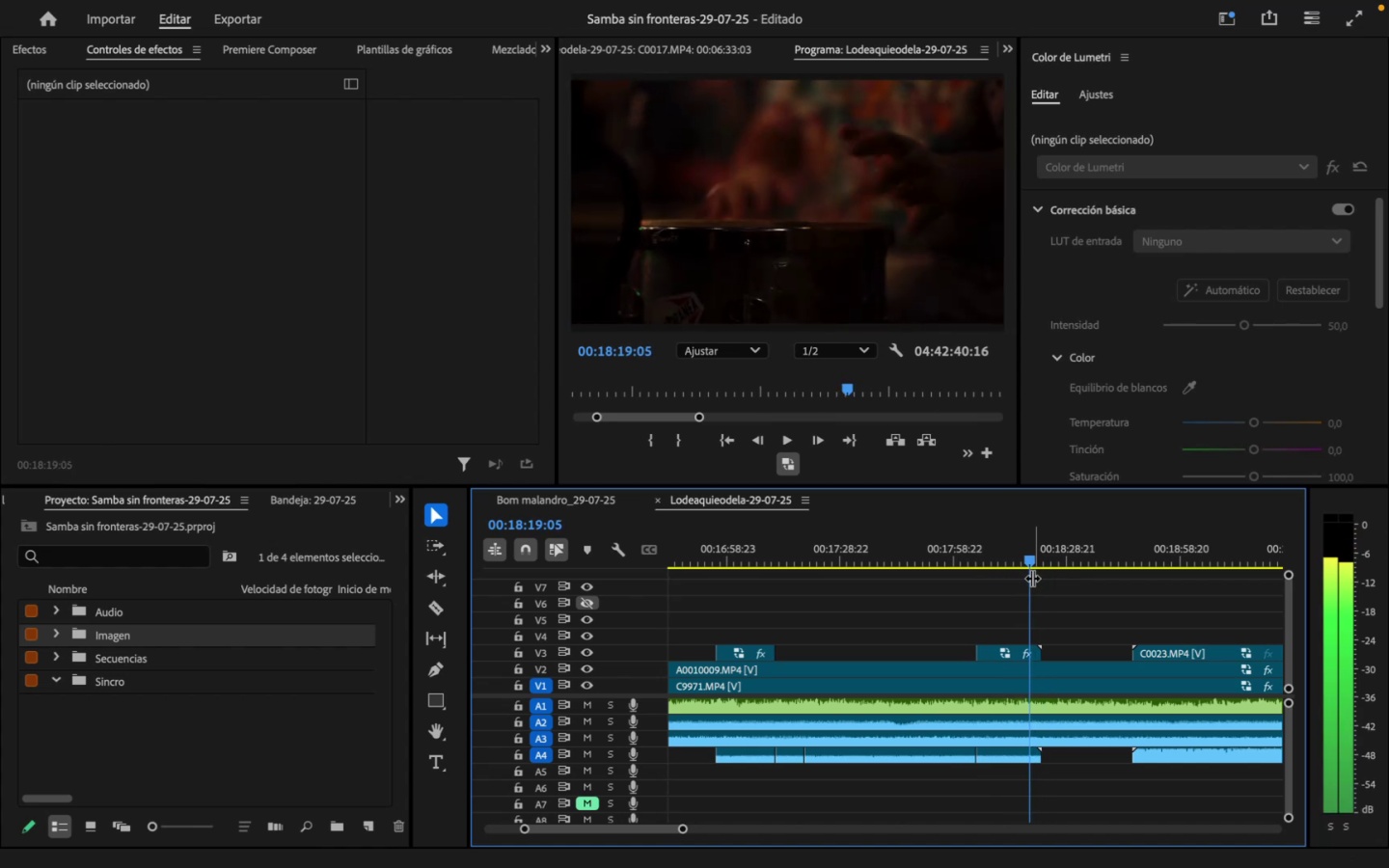 
key(ArrowLeft)
 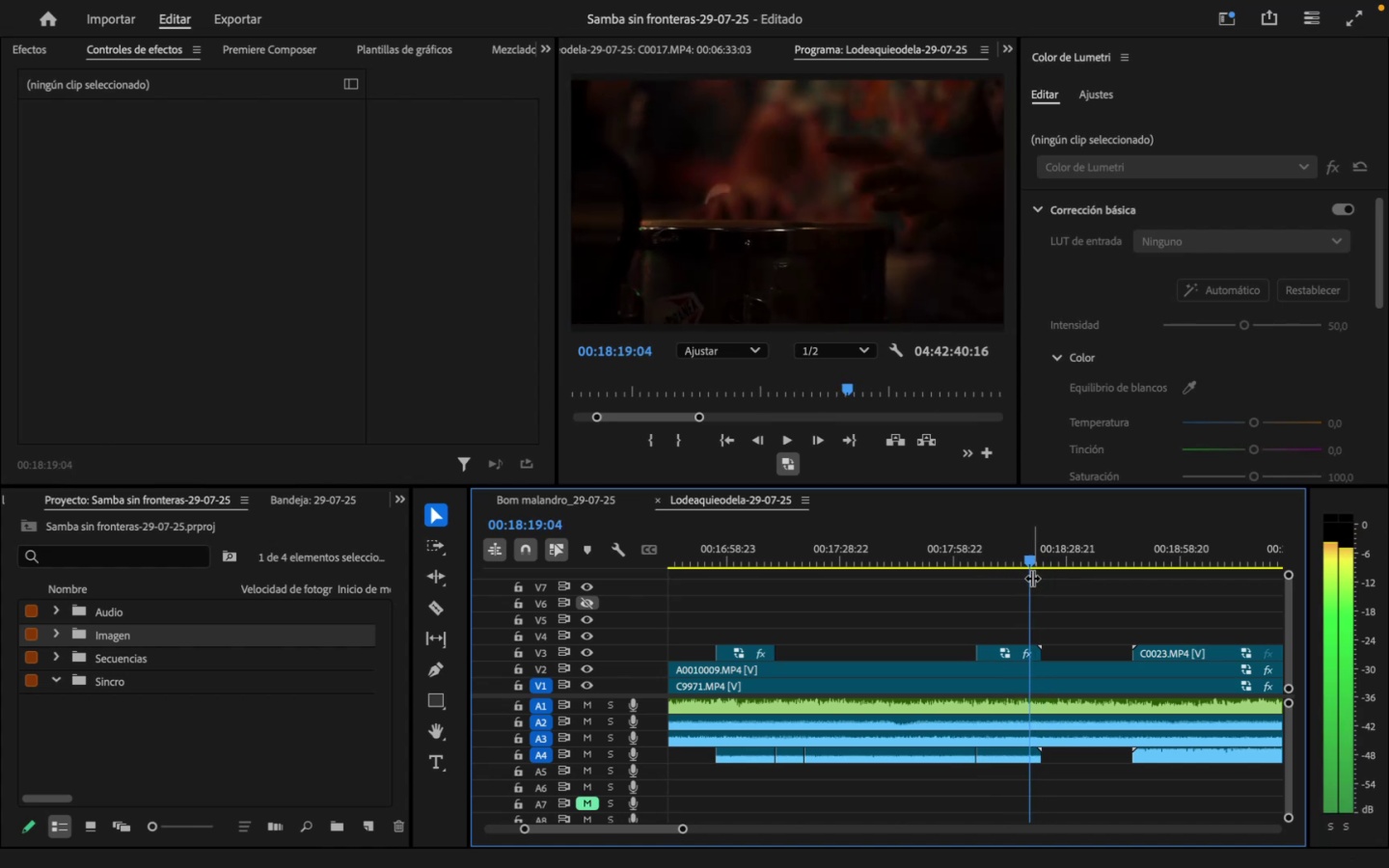 
key(ArrowLeft)
 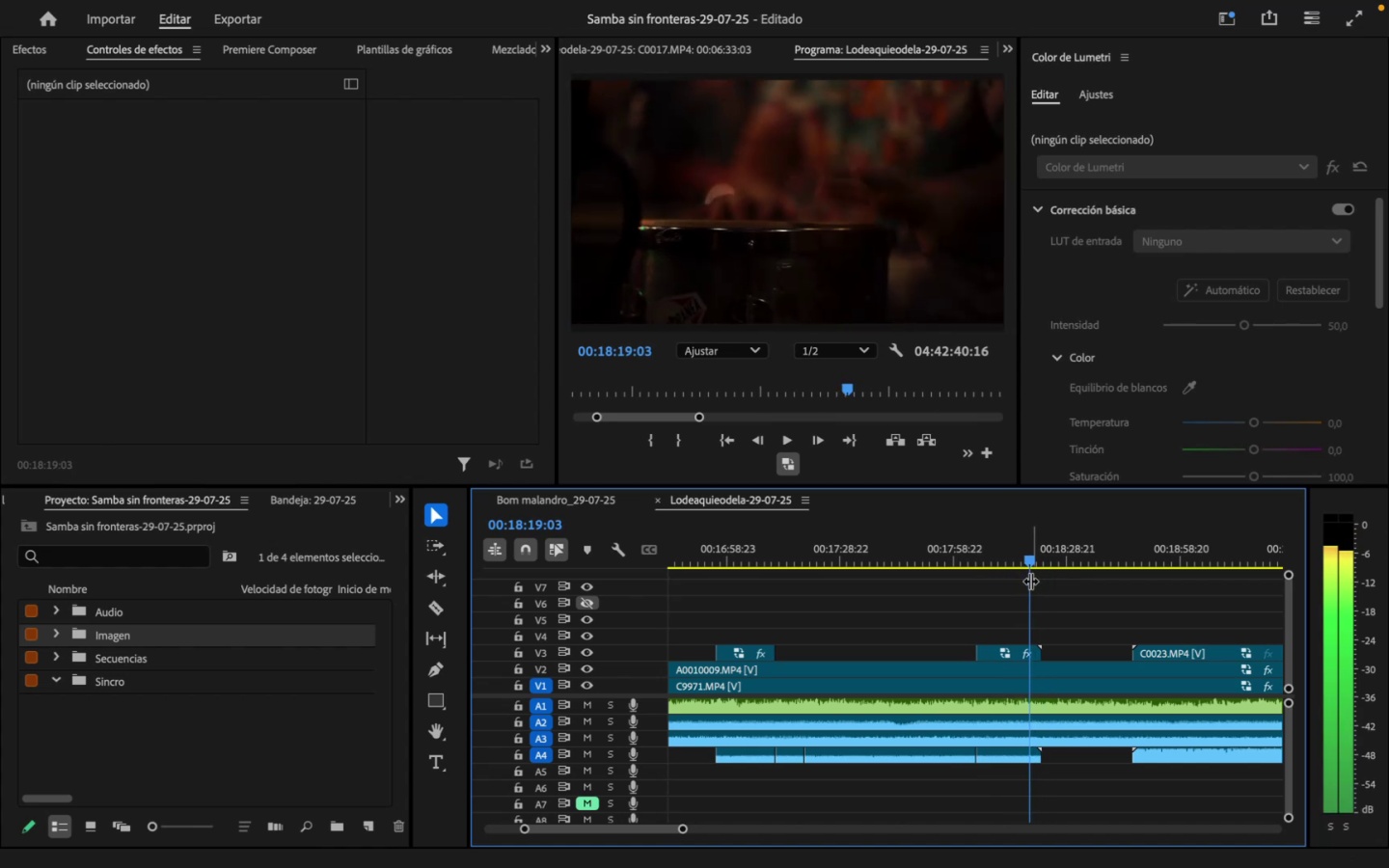 
key(ArrowRight)
 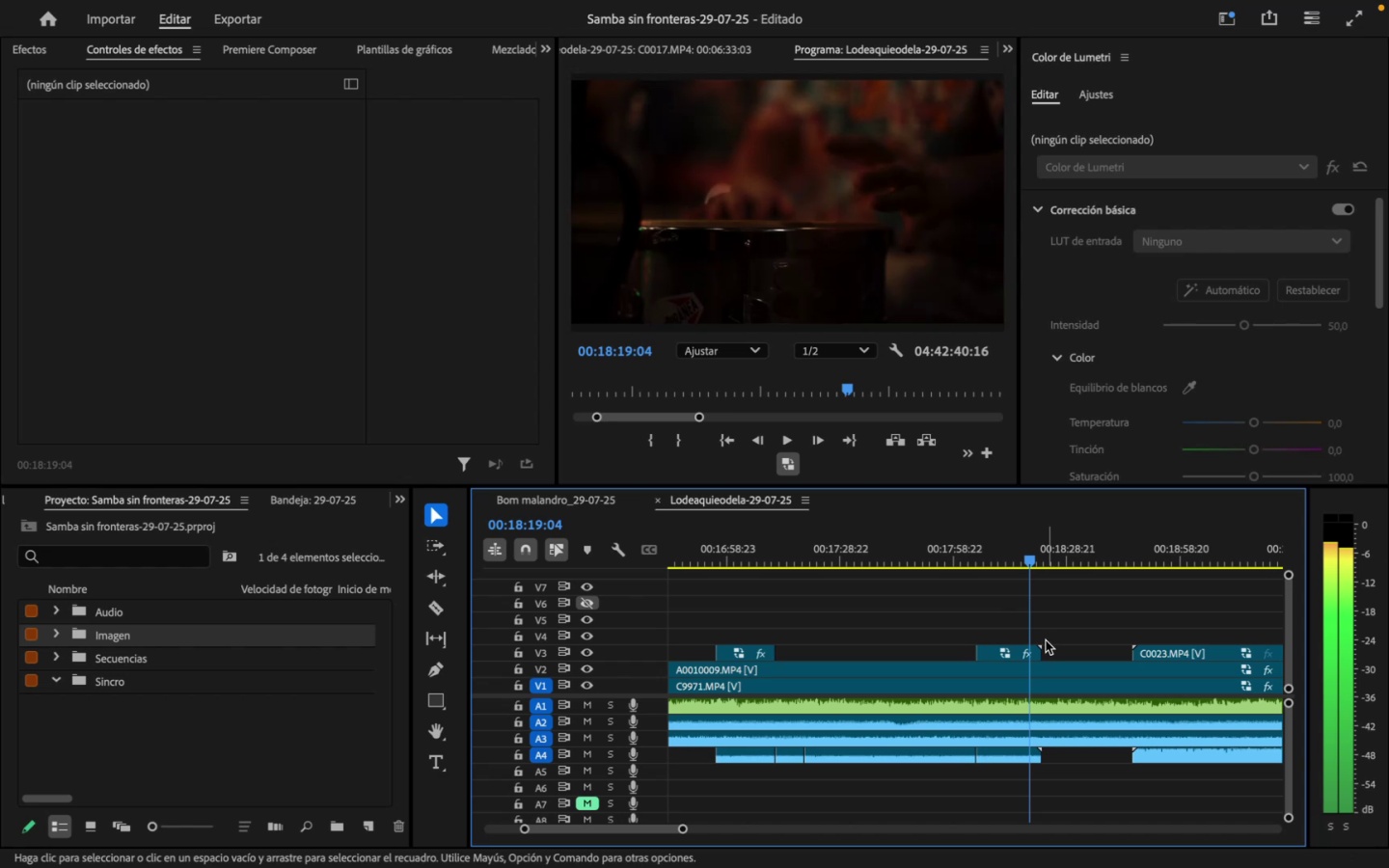 
left_click_drag(start_coordinate=[1042, 645], to_coordinate=[1030, 646])
 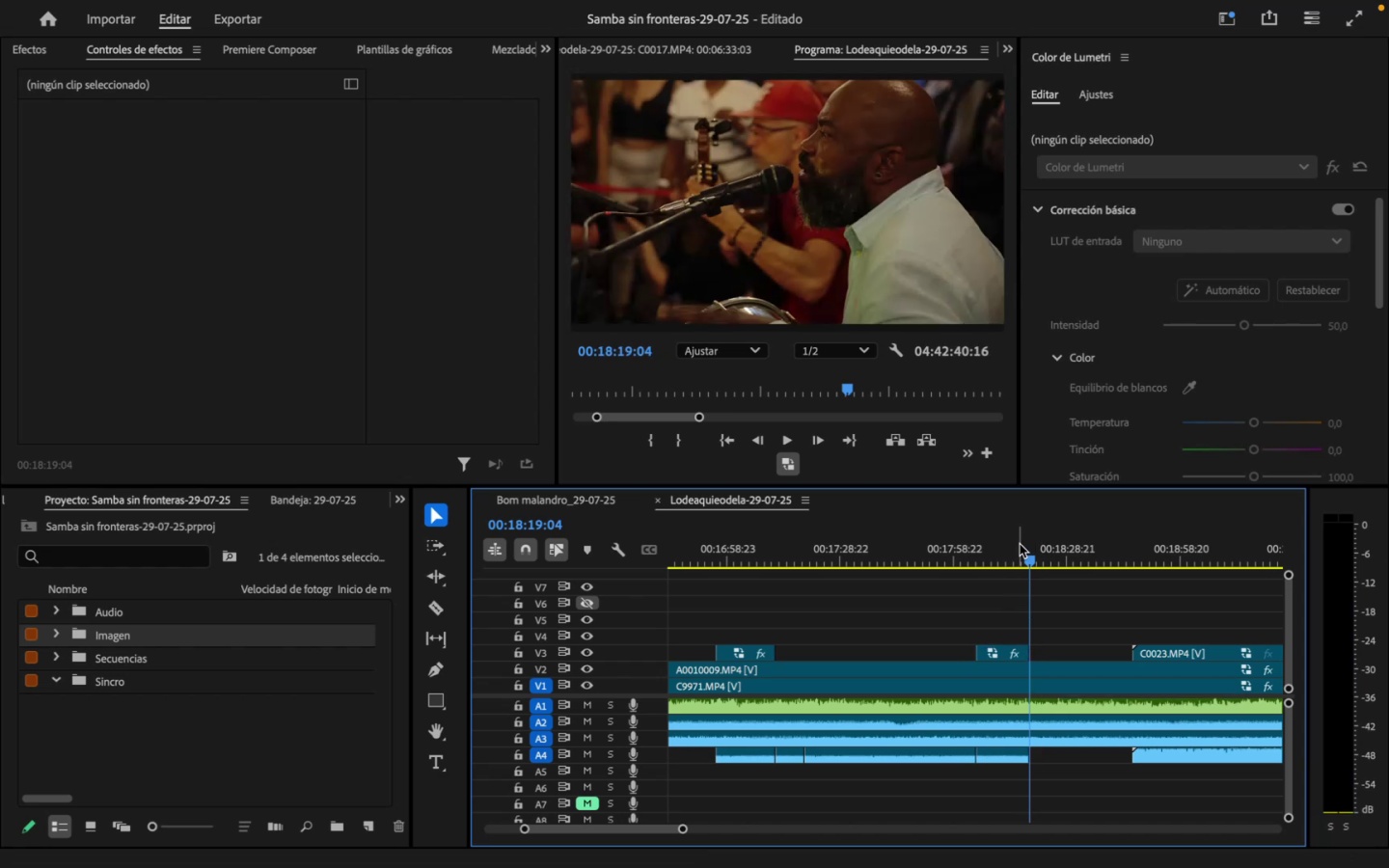 
left_click([1021, 545])
 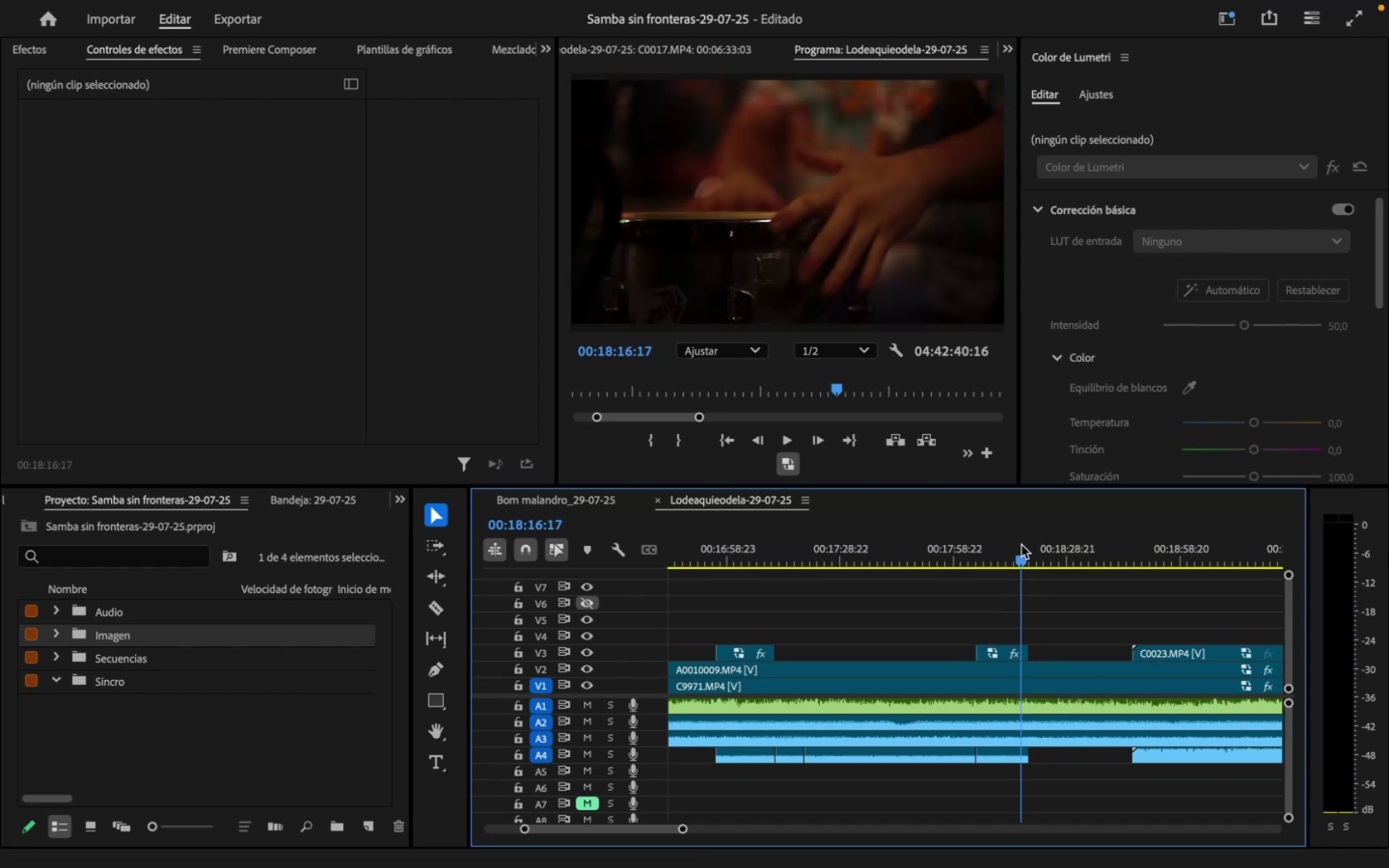 
key(Space)
 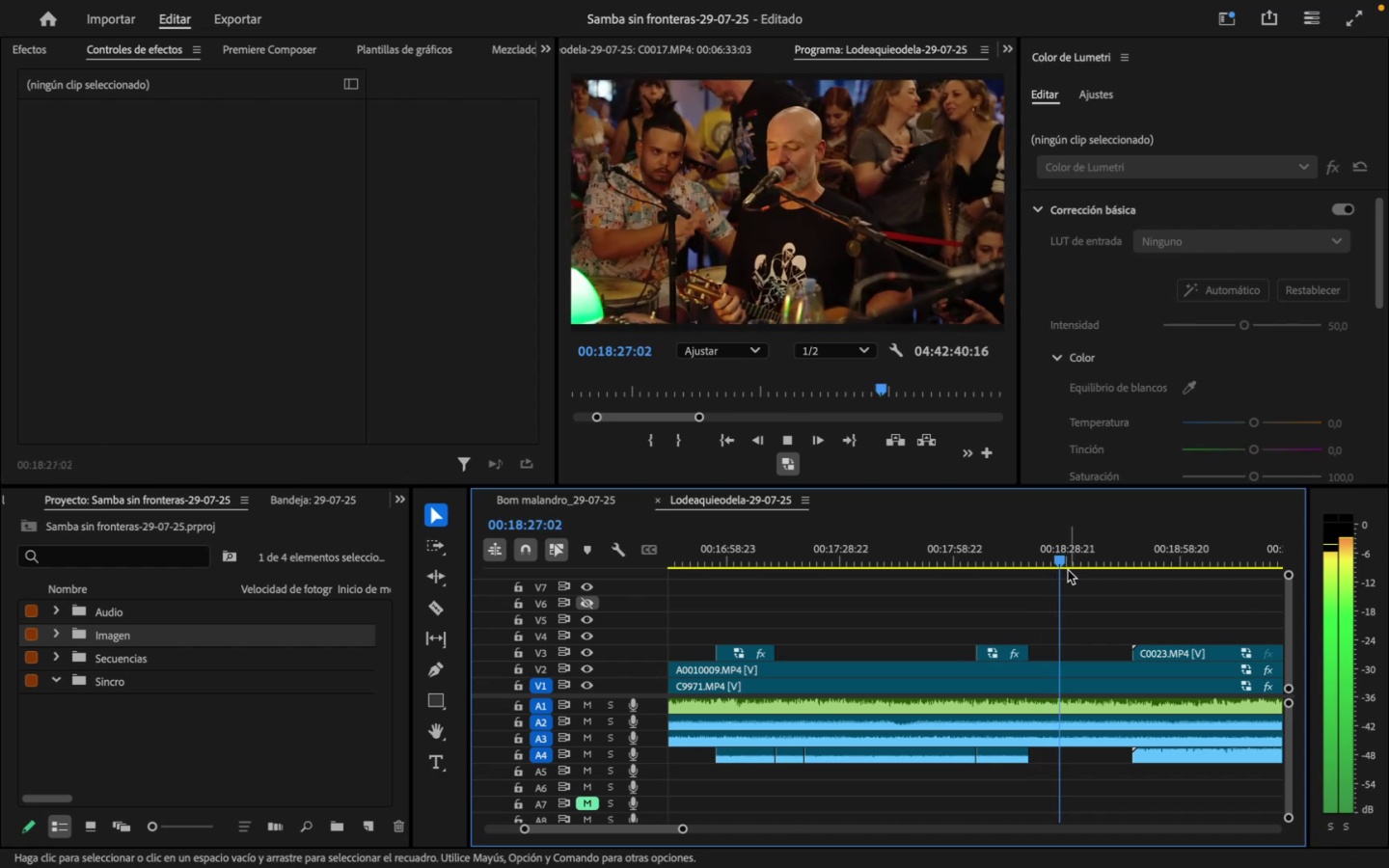 
wait(15.5)
 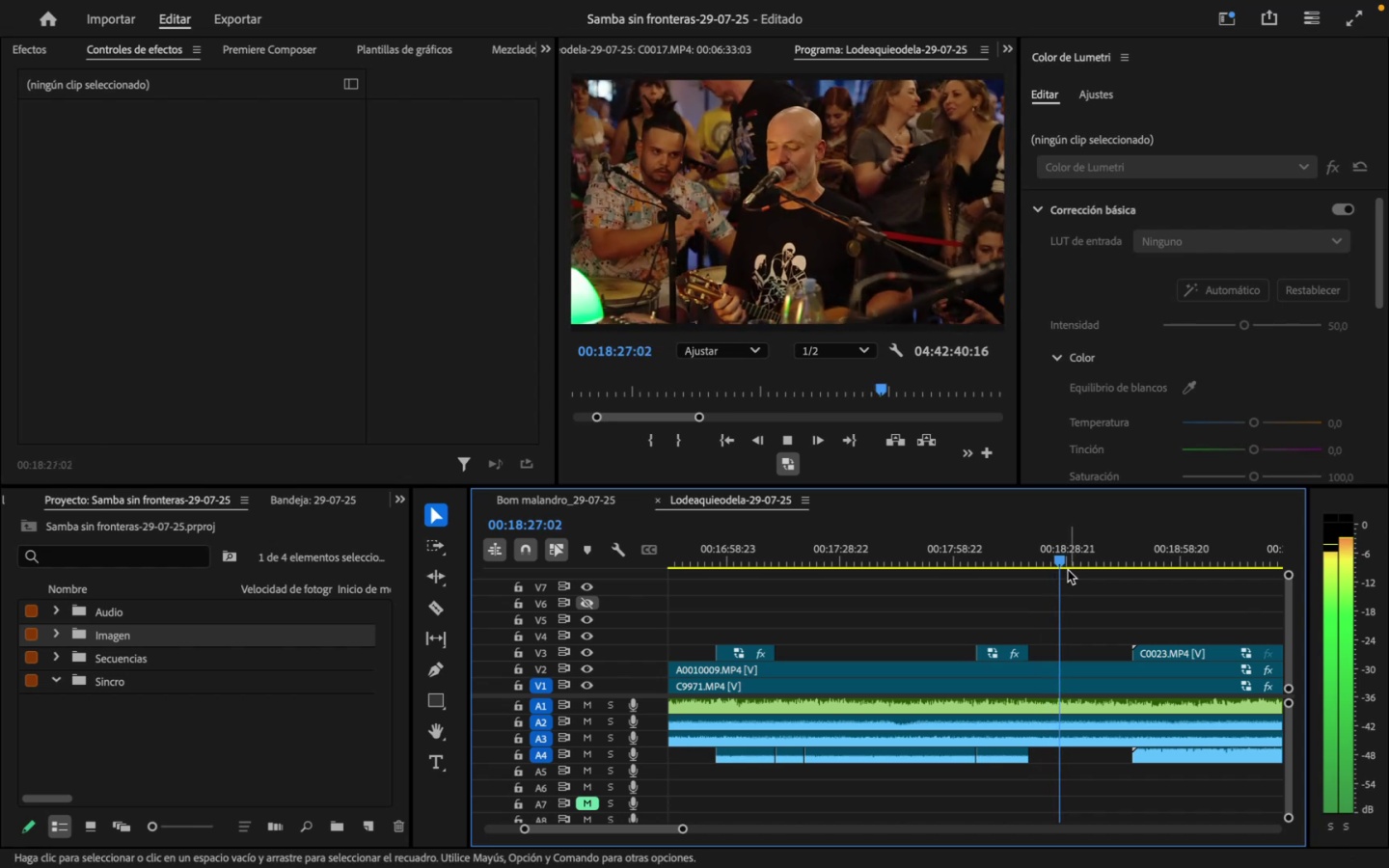 
key(Space)
 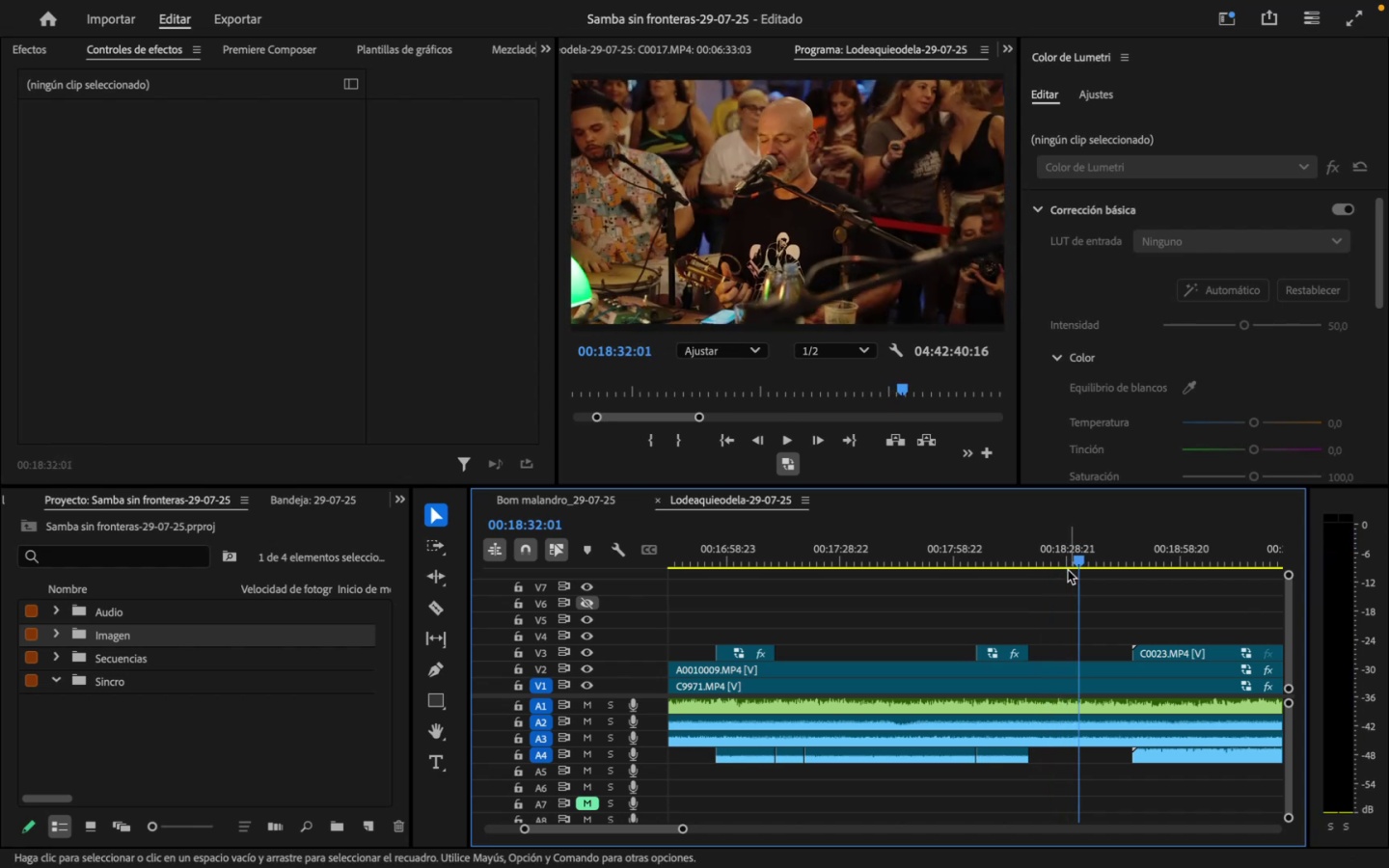 
key(Meta+CommandLeft)
 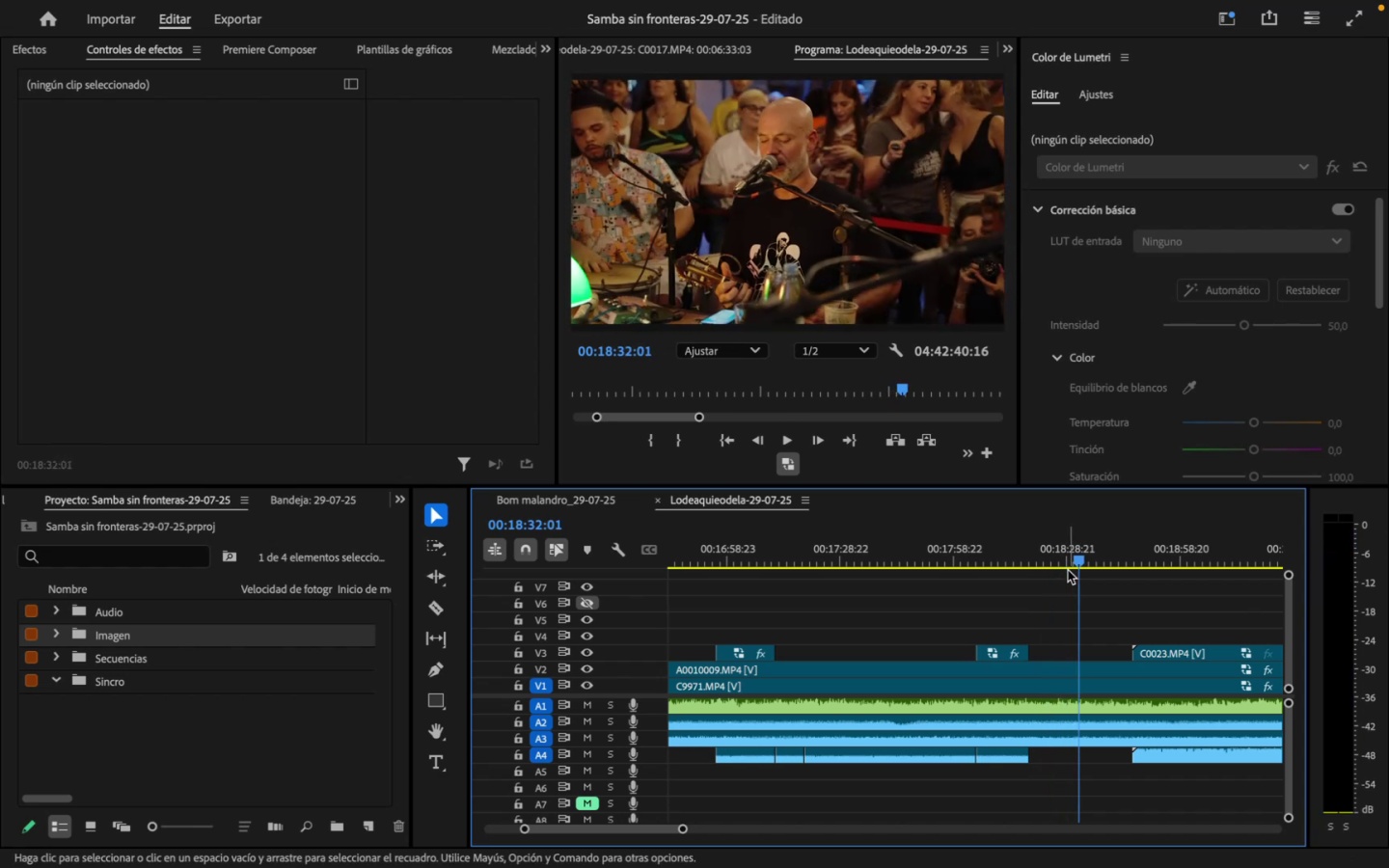 
key(Meta+S)
 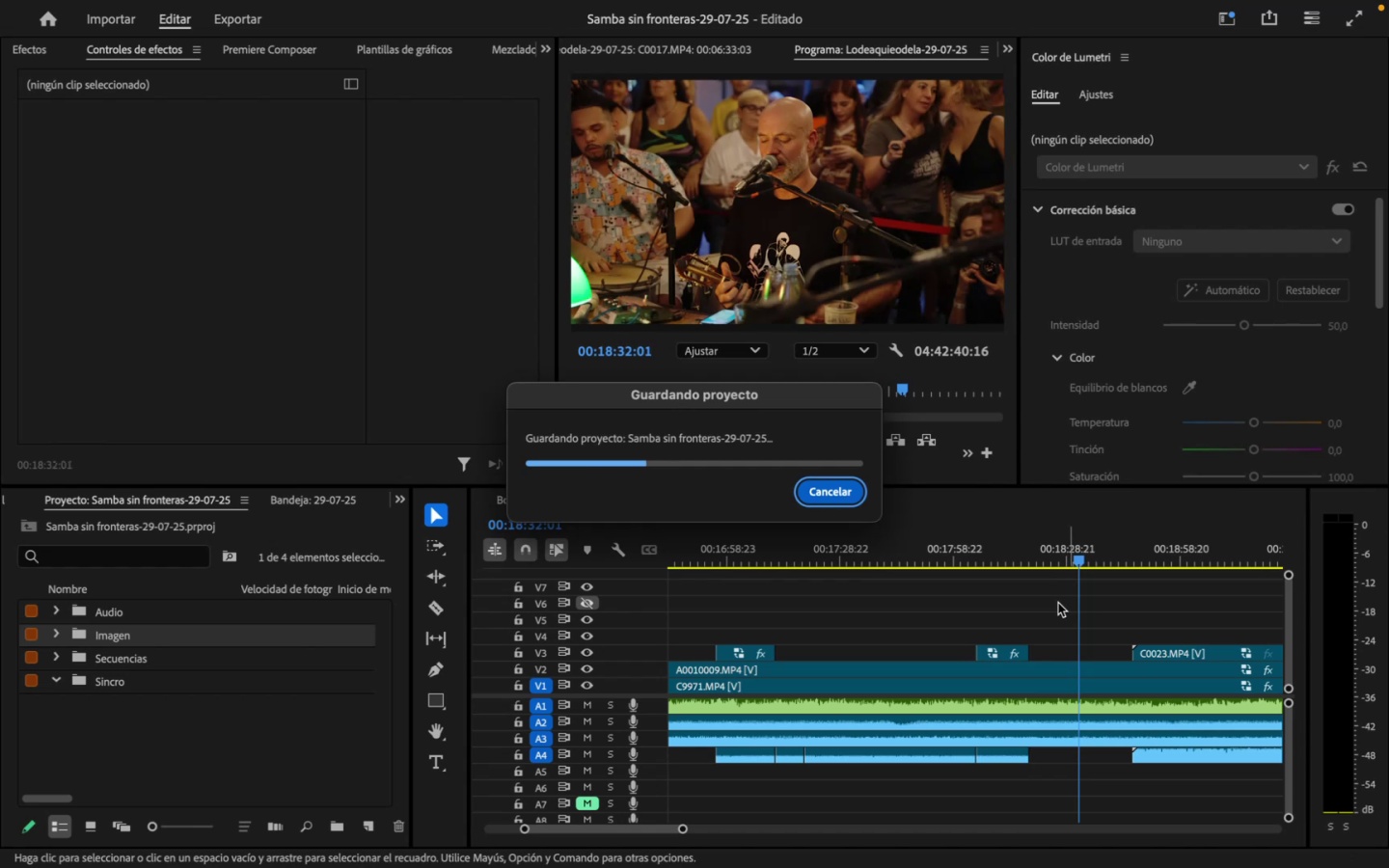 
mouse_move([1010, 854])
 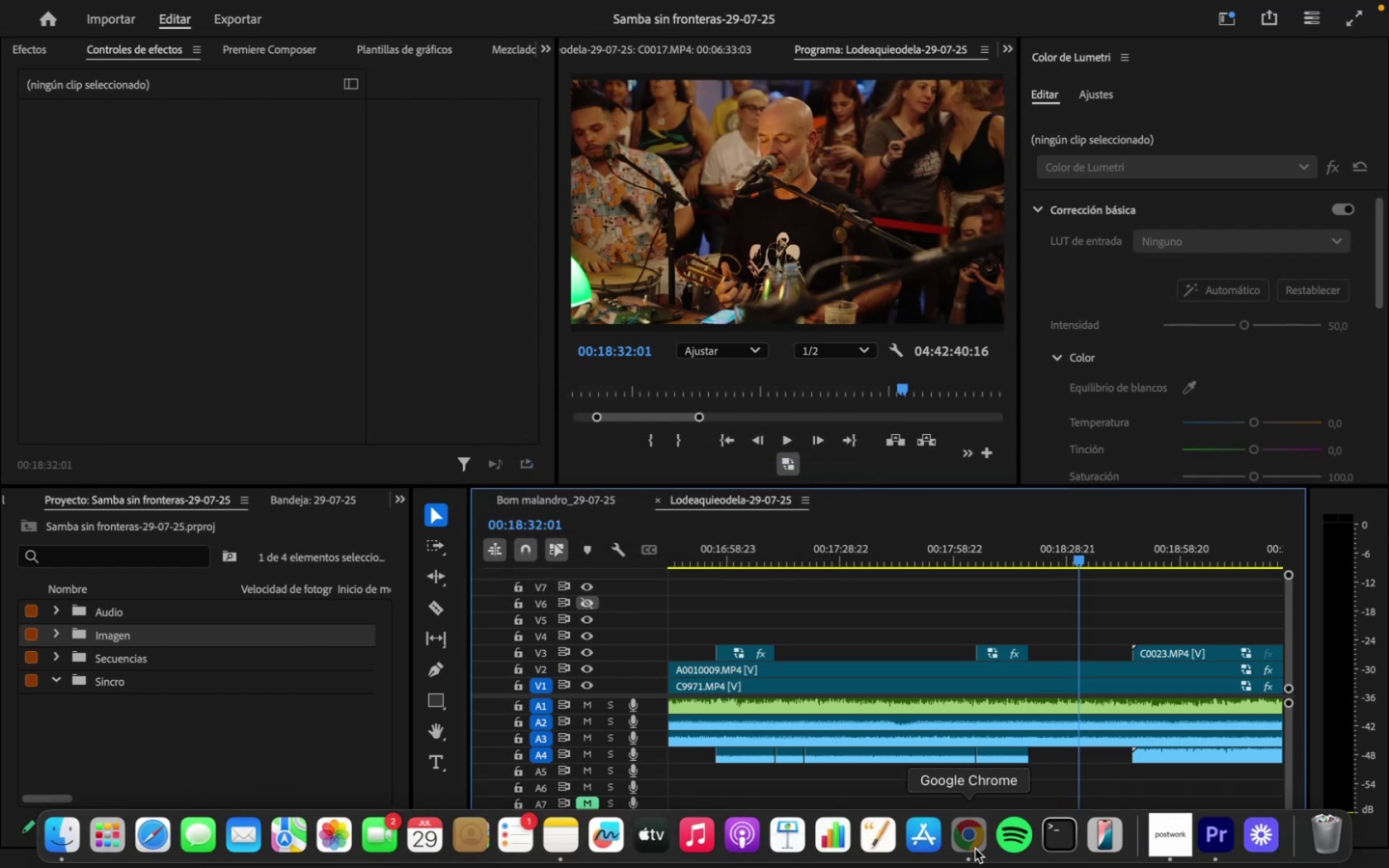 